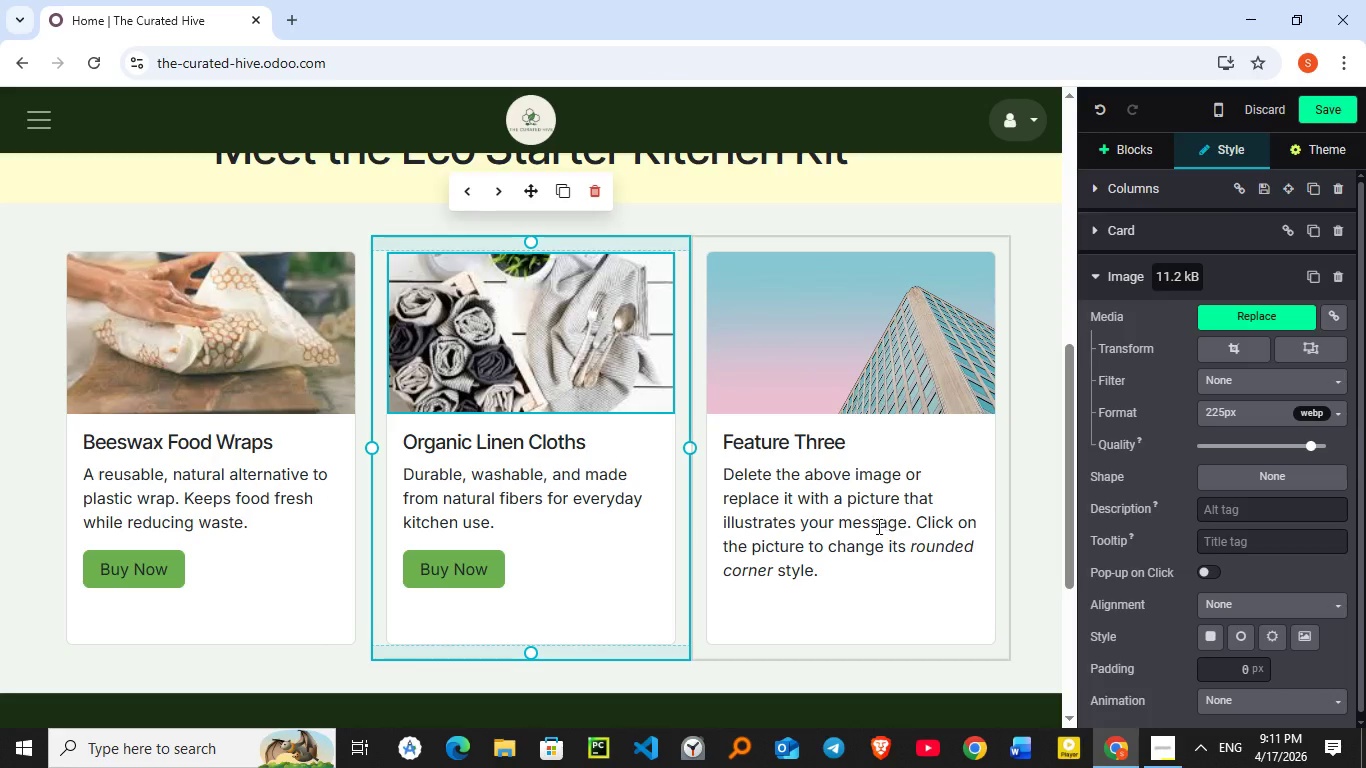 
wait(6.95)
 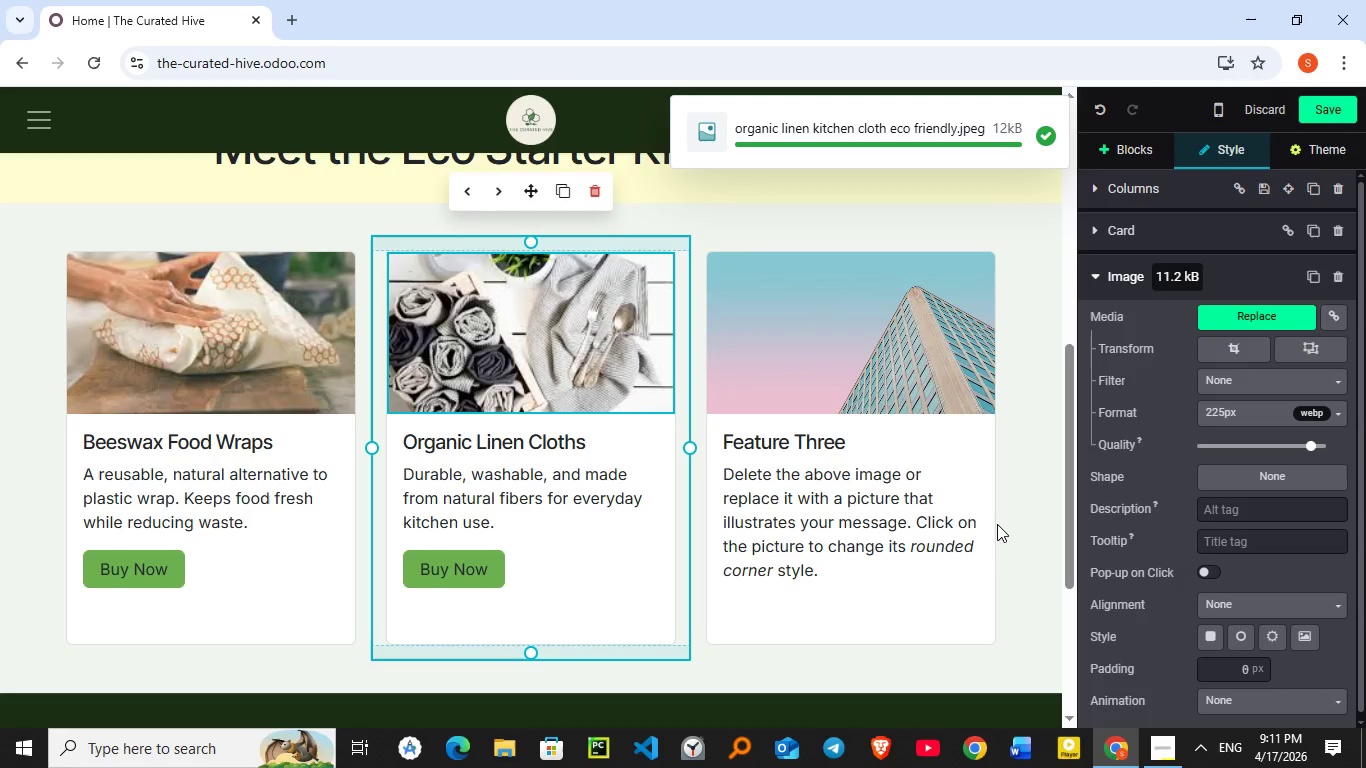 
double_click([772, 437])
 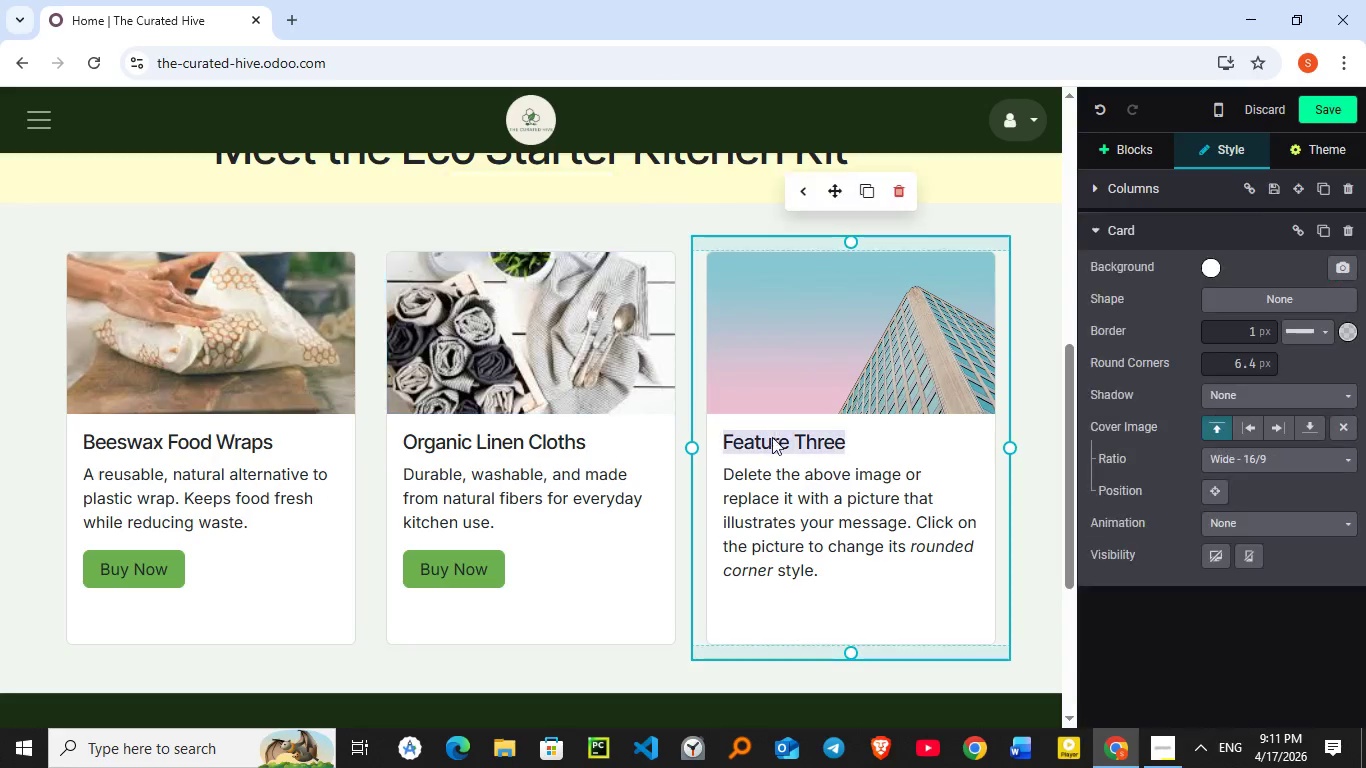 
triple_click([772, 437])
 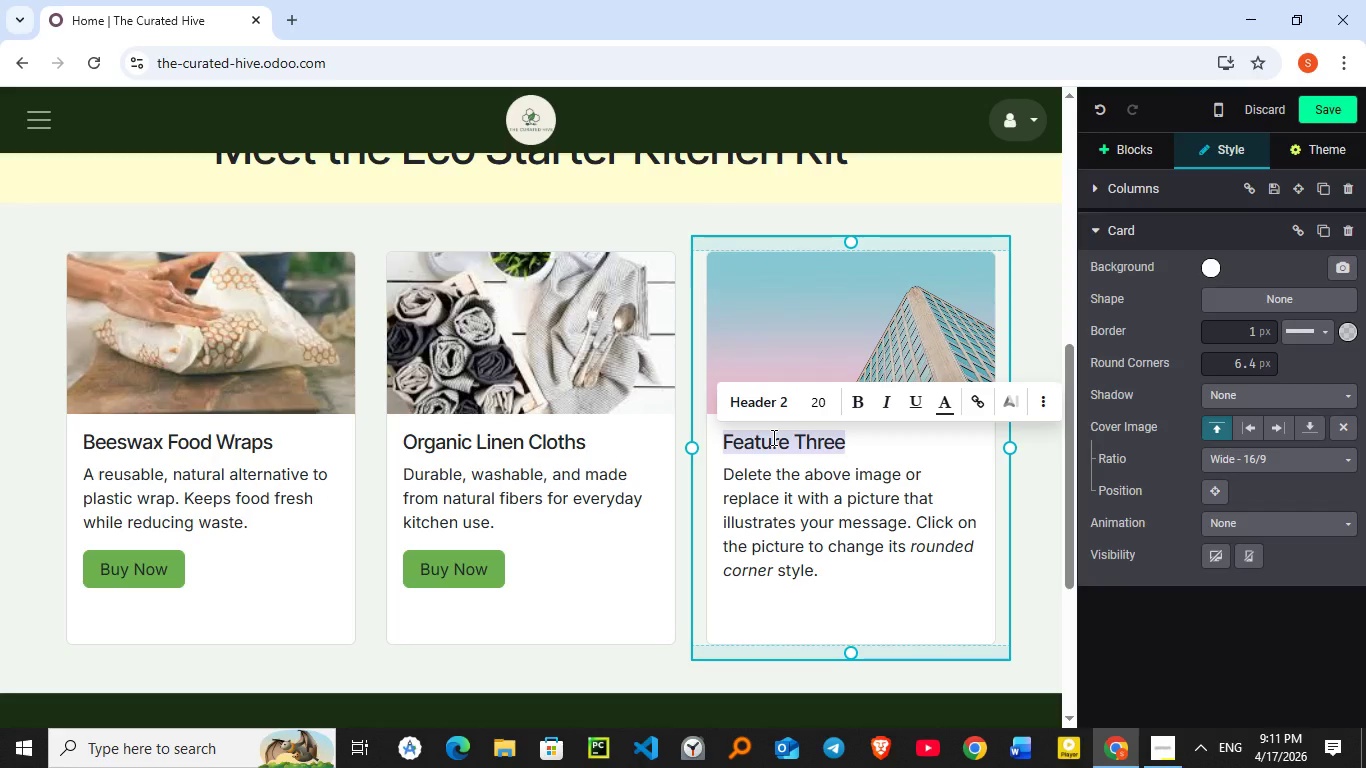 
wait(6.0)
 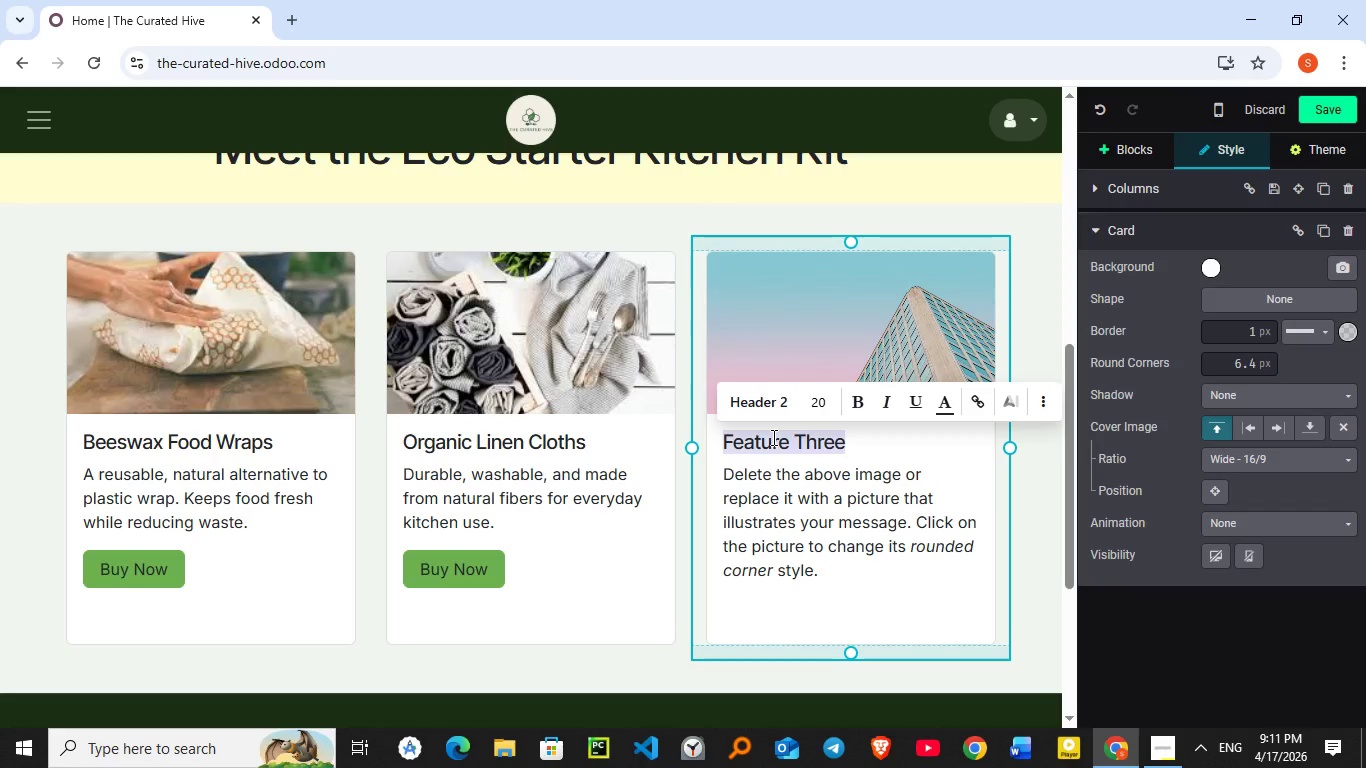 
type(Eco Kitchen Bundle)
 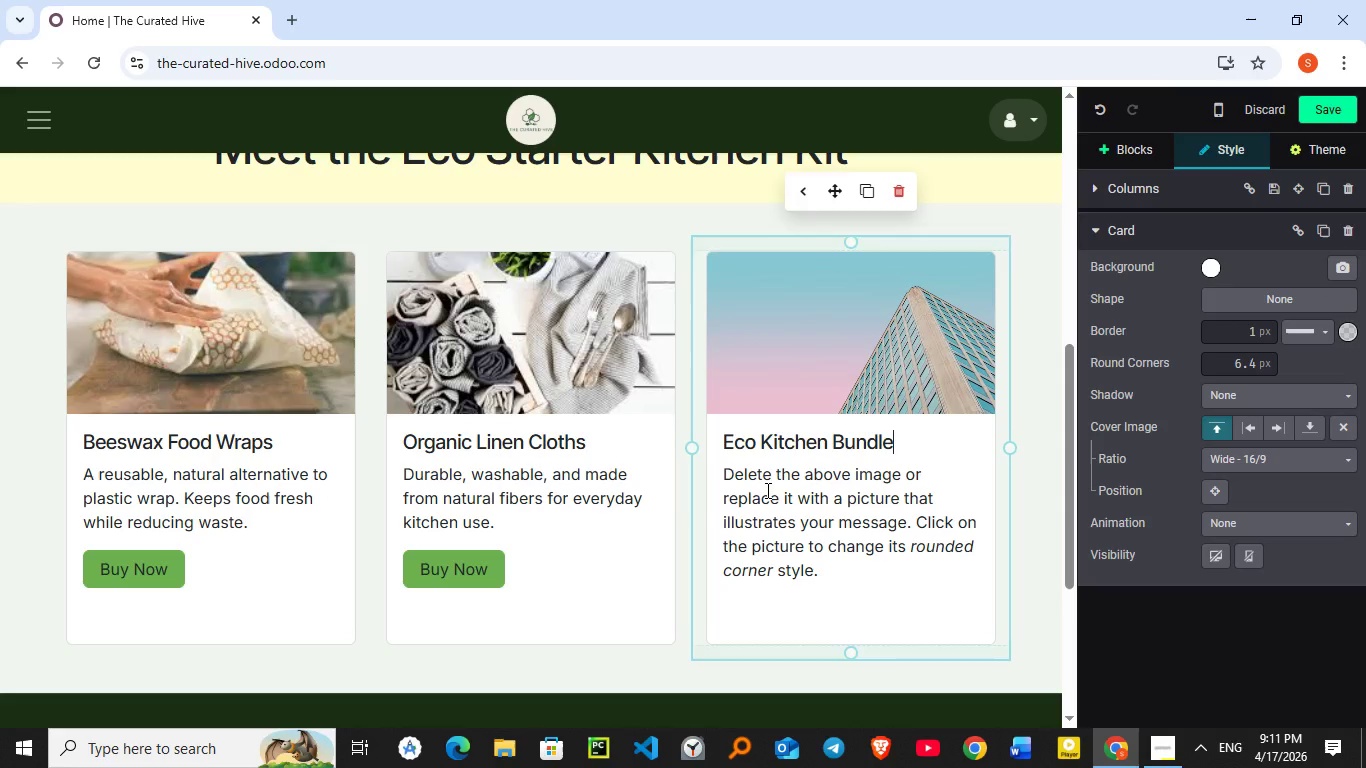 
double_click([747, 480])
 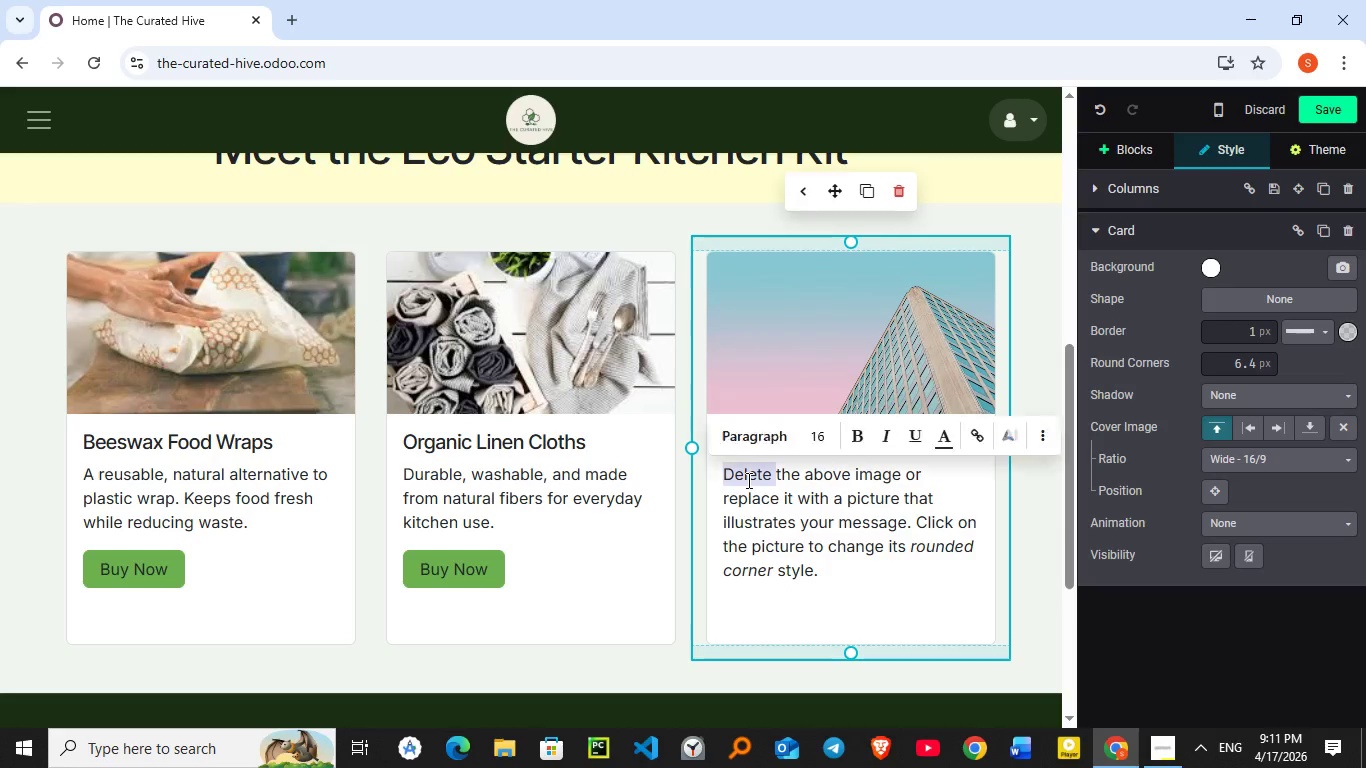 
triple_click([747, 480])
 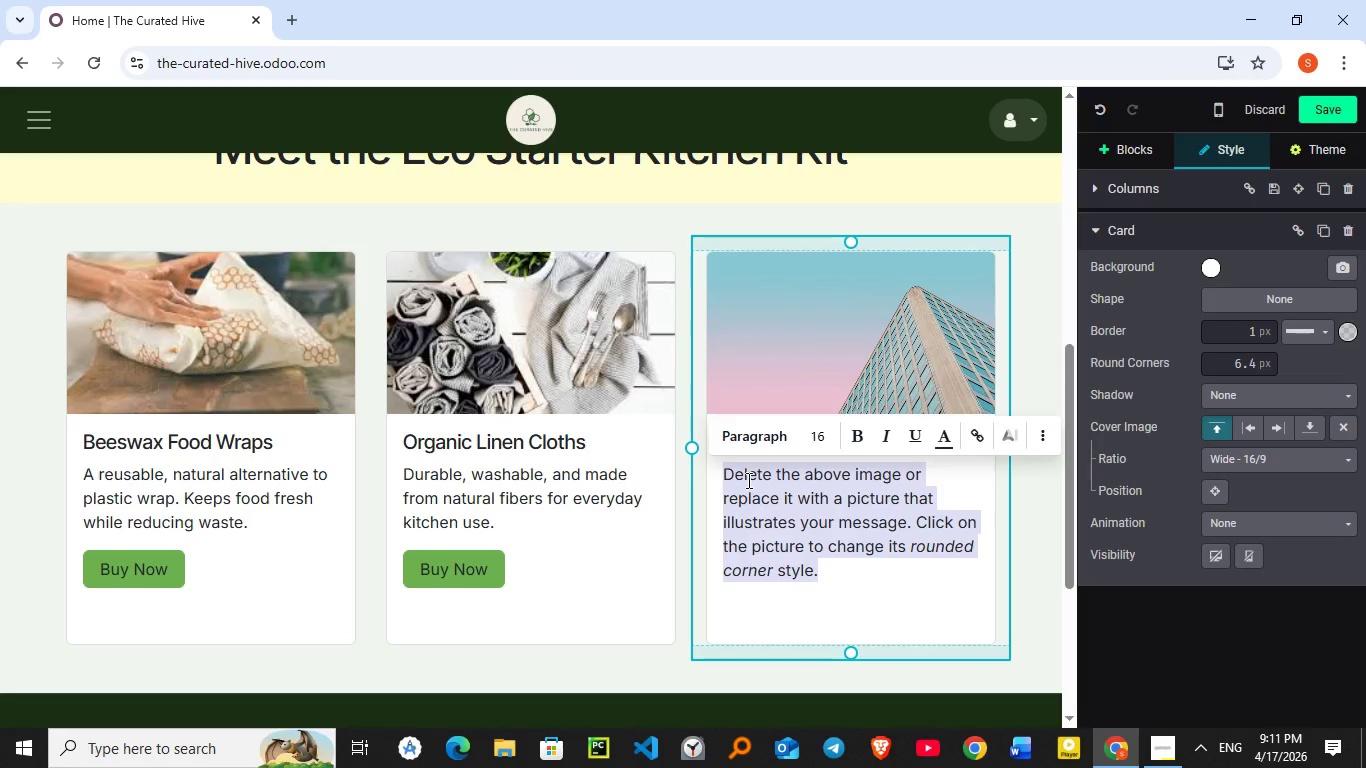 
type(A complete starter kit to help you transition to a plastic-free kitchen lifestyle.)
 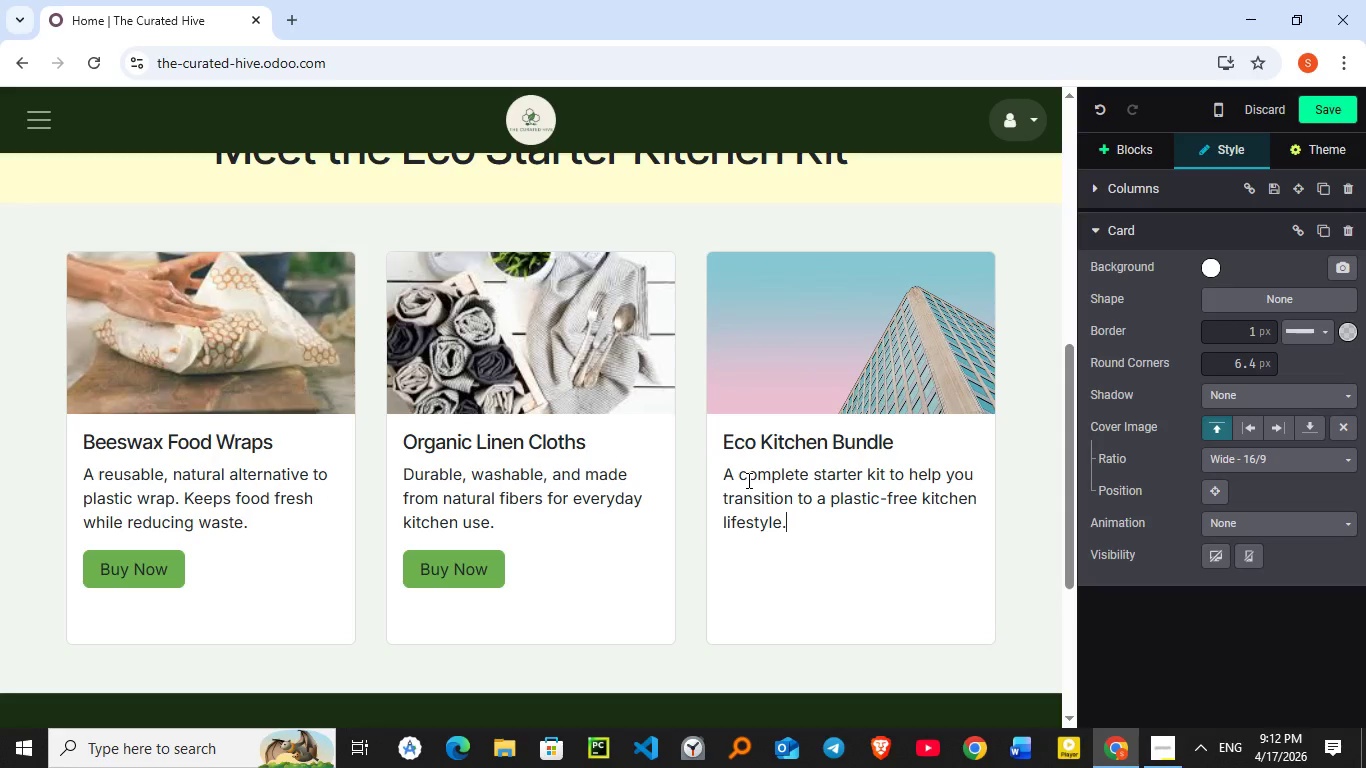 
key(Enter)
 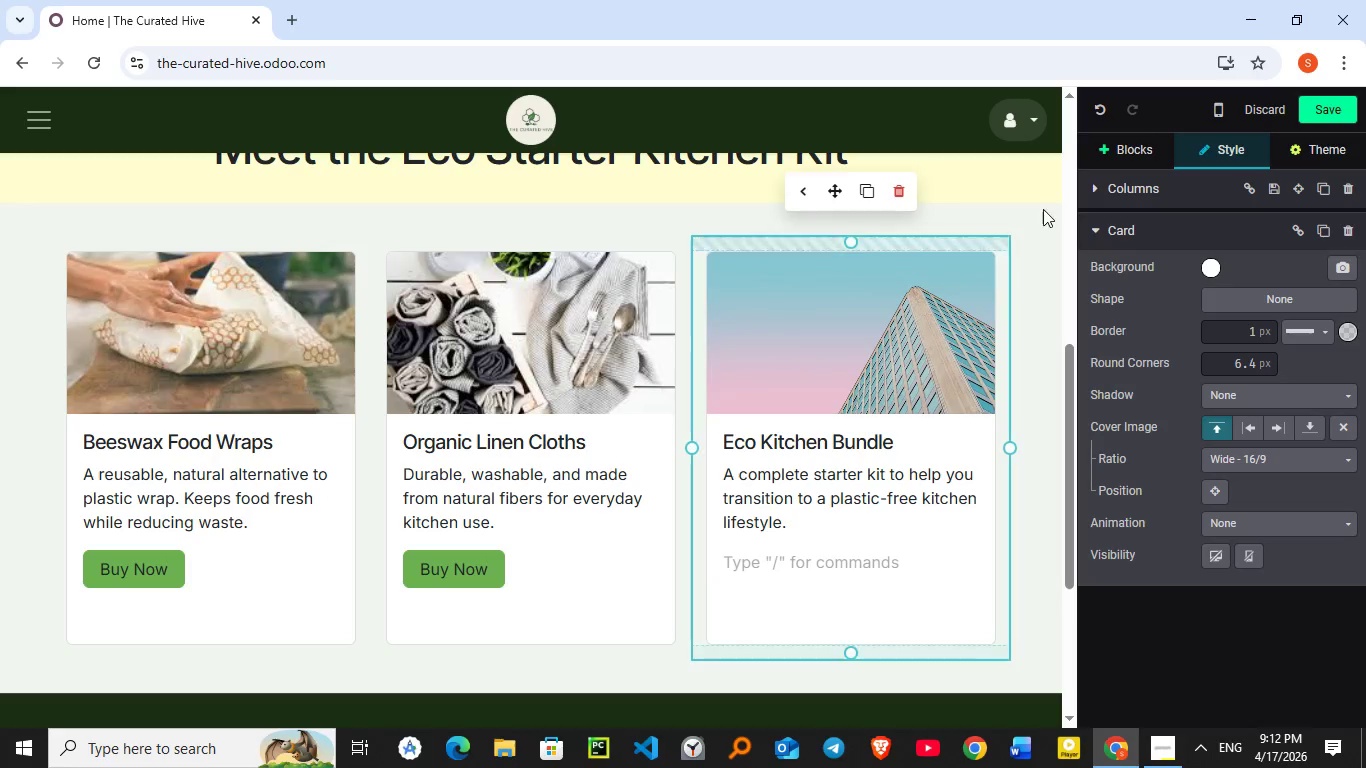 
left_click([1146, 146])
 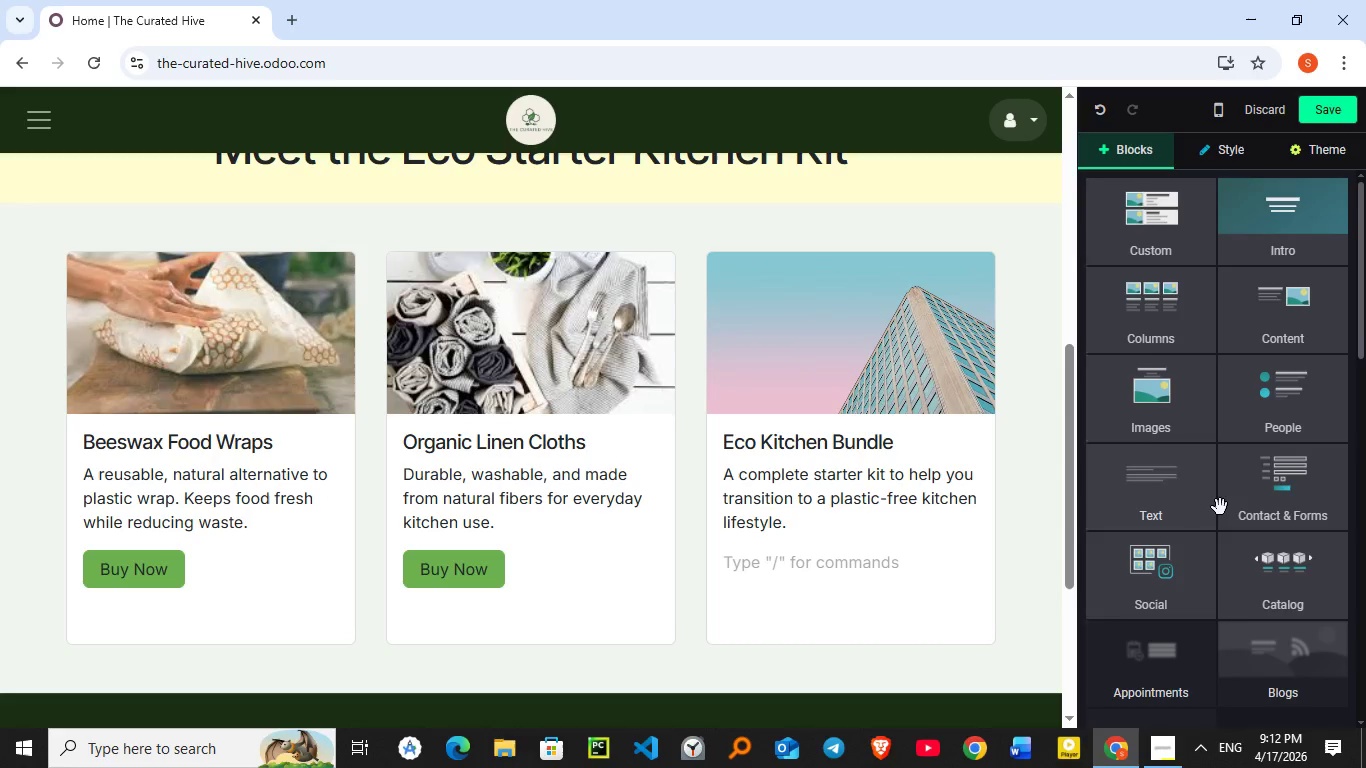 
scroll: coordinate [1223, 499], scroll_direction: down, amount: 1.0
 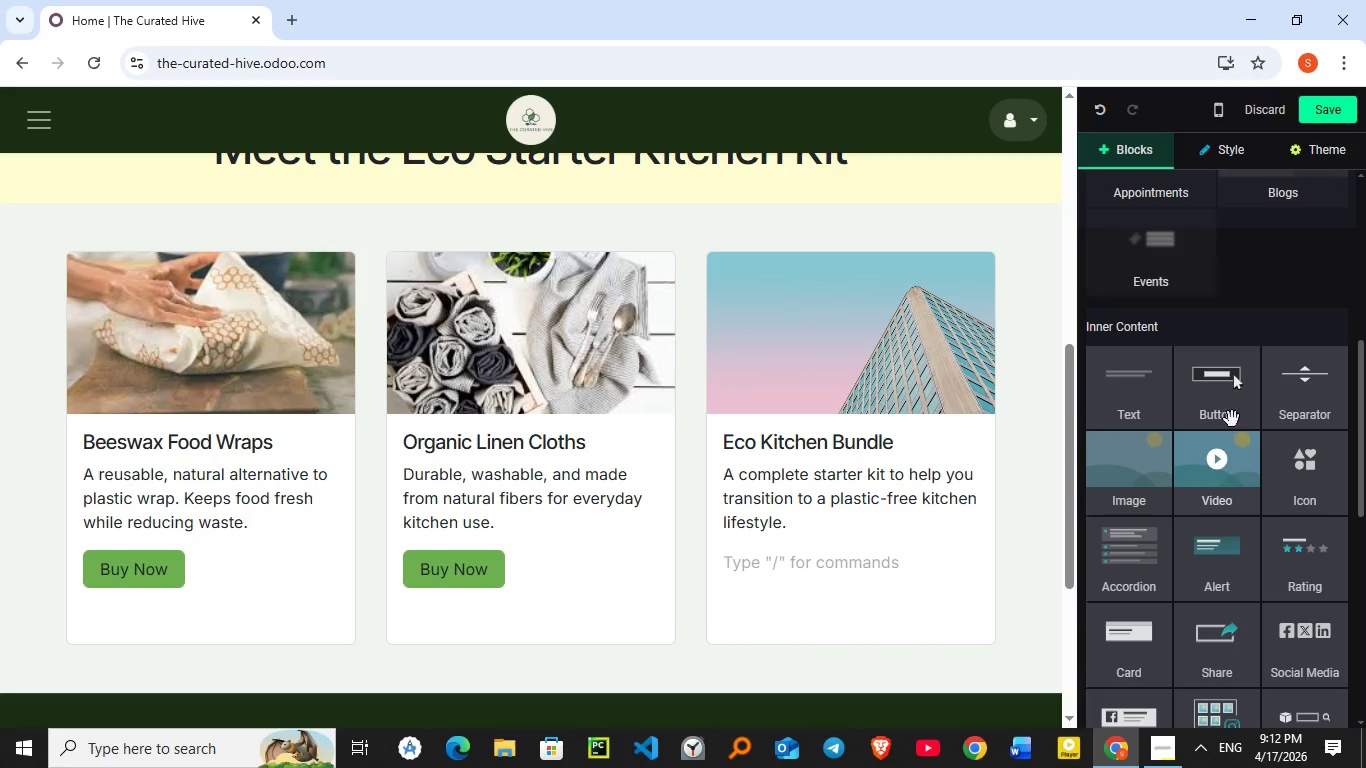 
left_click_drag(start_coordinate=[1233, 415], to_coordinate=[823, 576])
 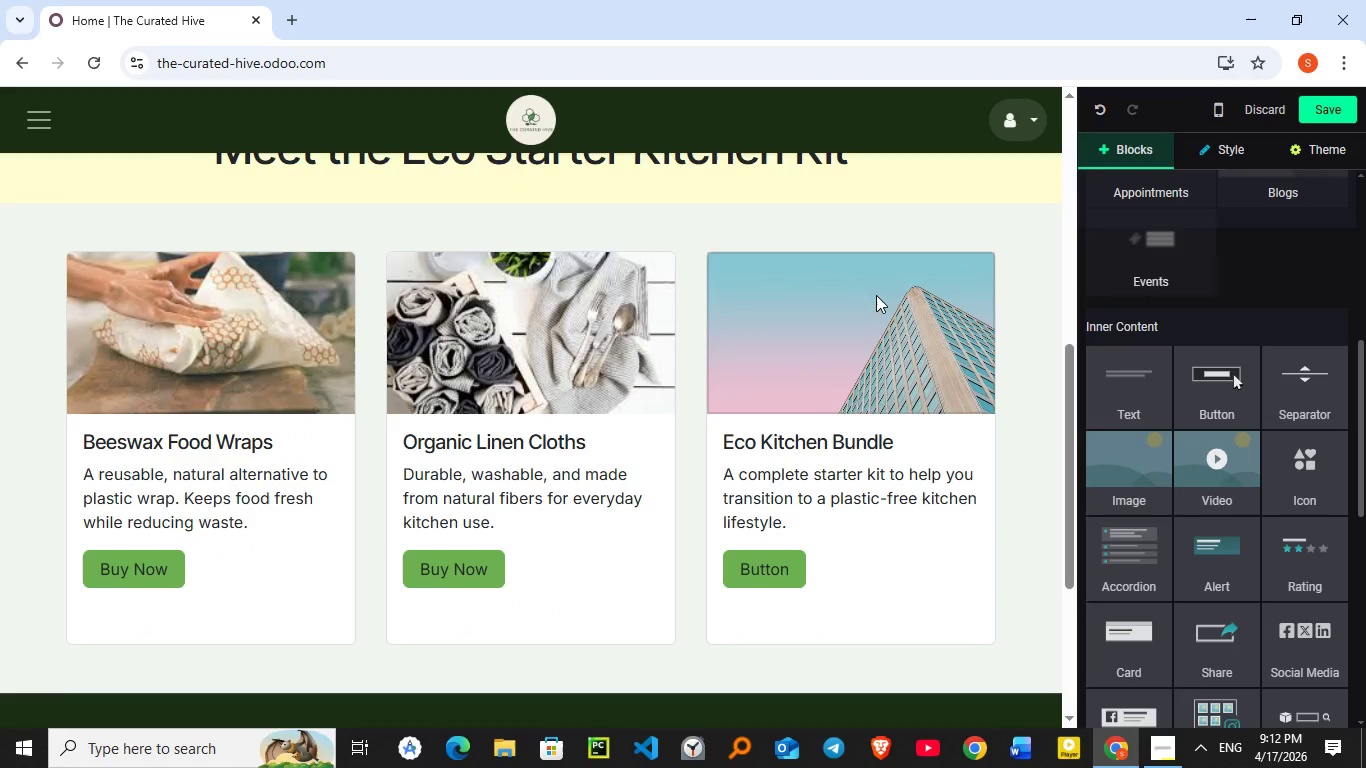 
double_click([876, 295])
 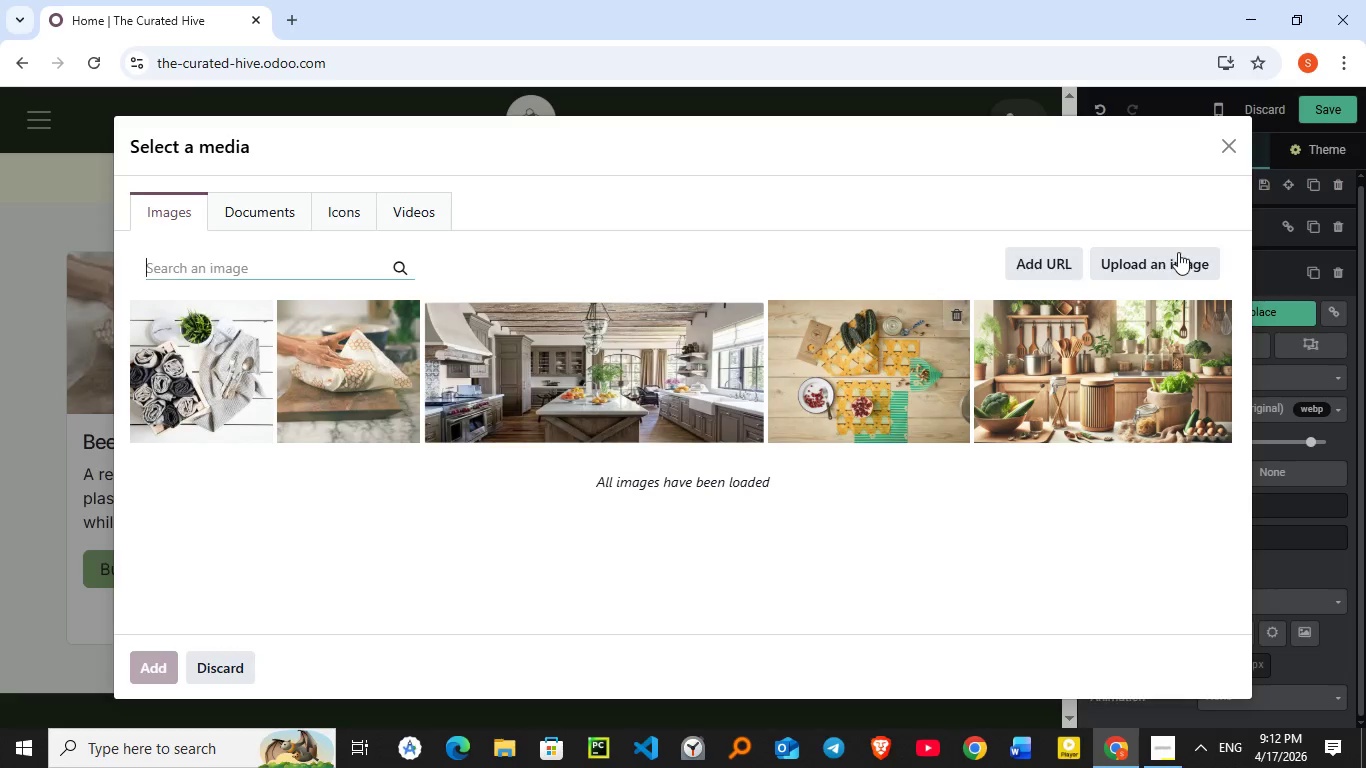 
left_click([1178, 252])
 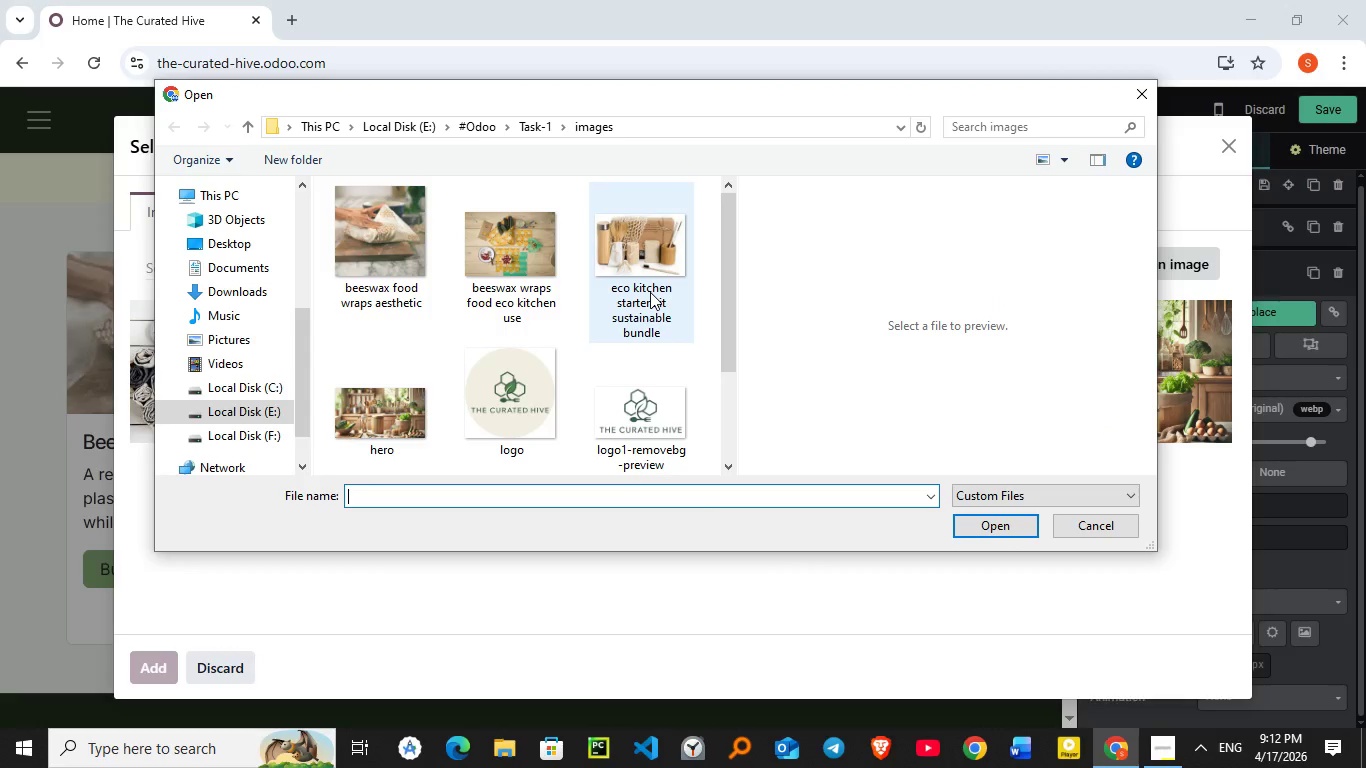 
left_click([650, 292])
 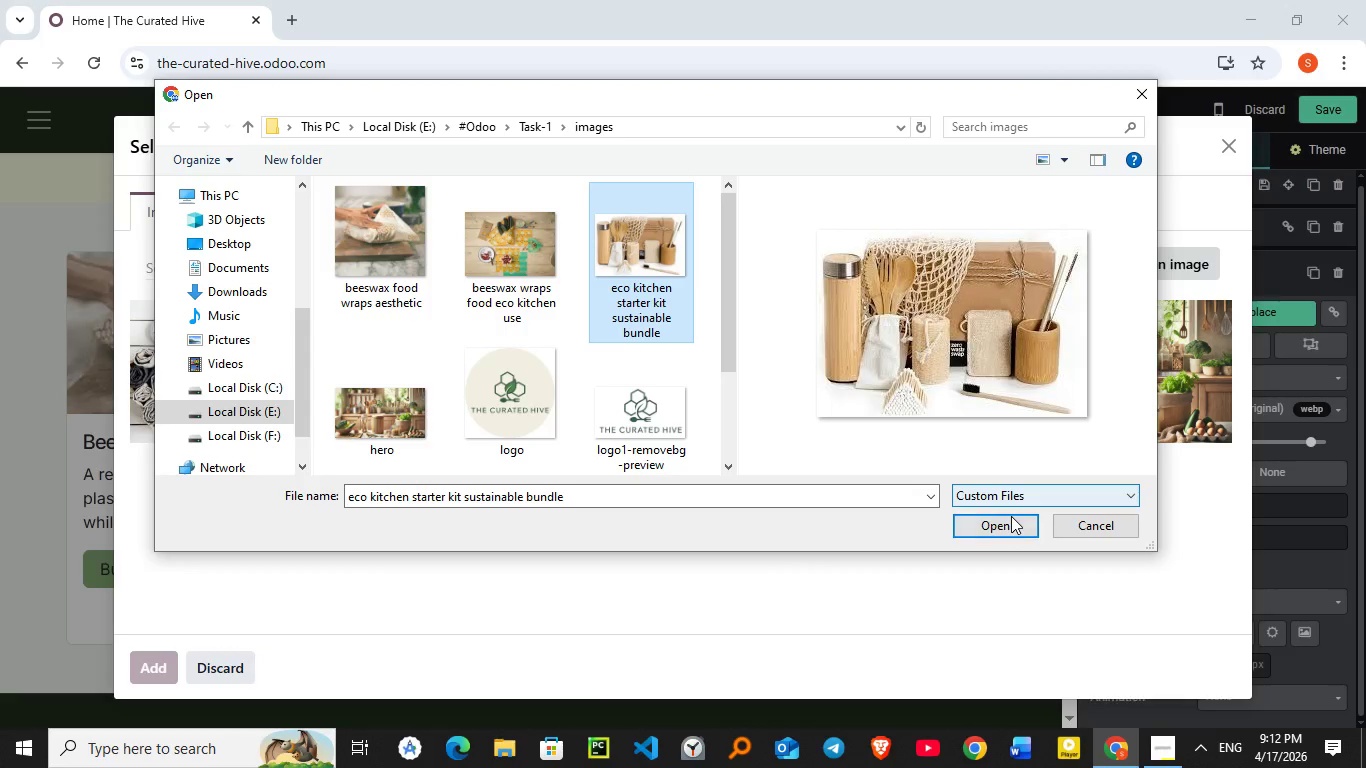 
left_click([1011, 516])
 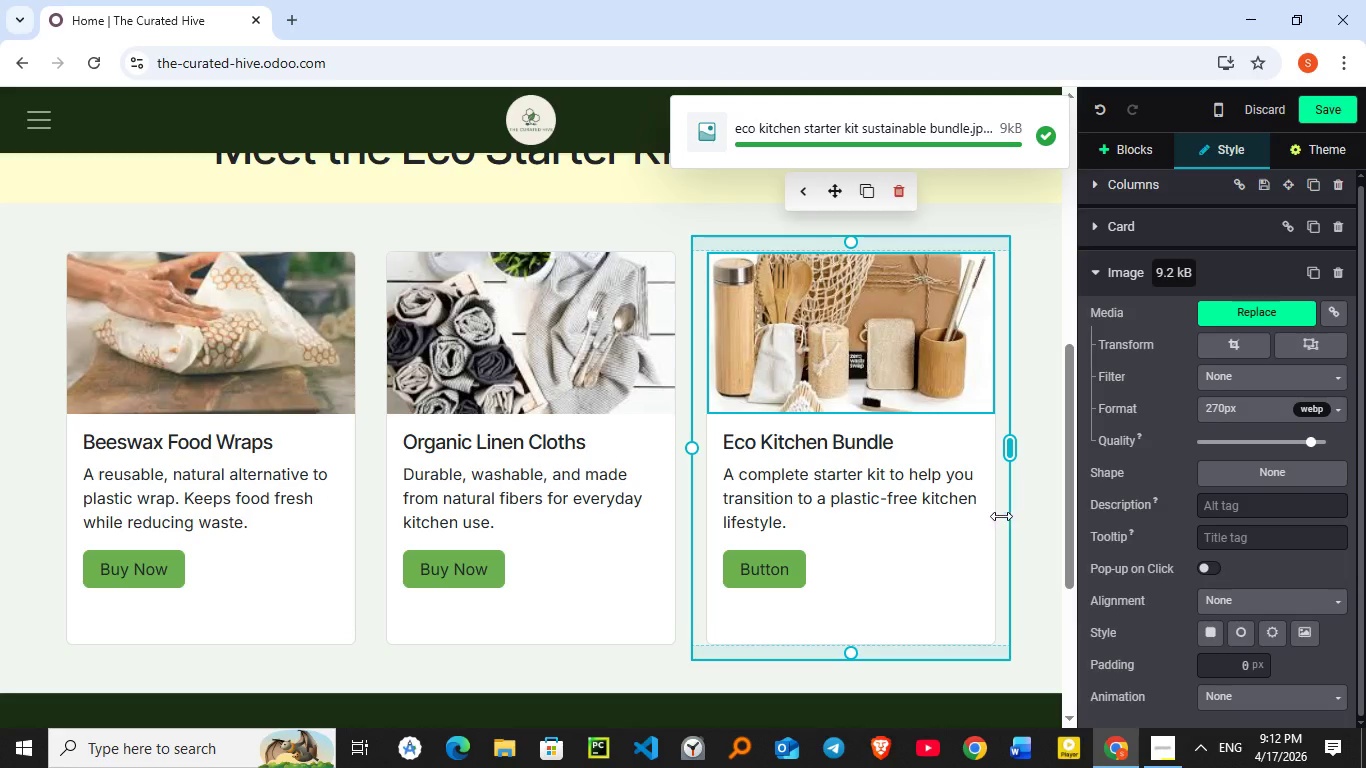 
scroll: coordinate [961, 441], scroll_direction: up, amount: 1.0
 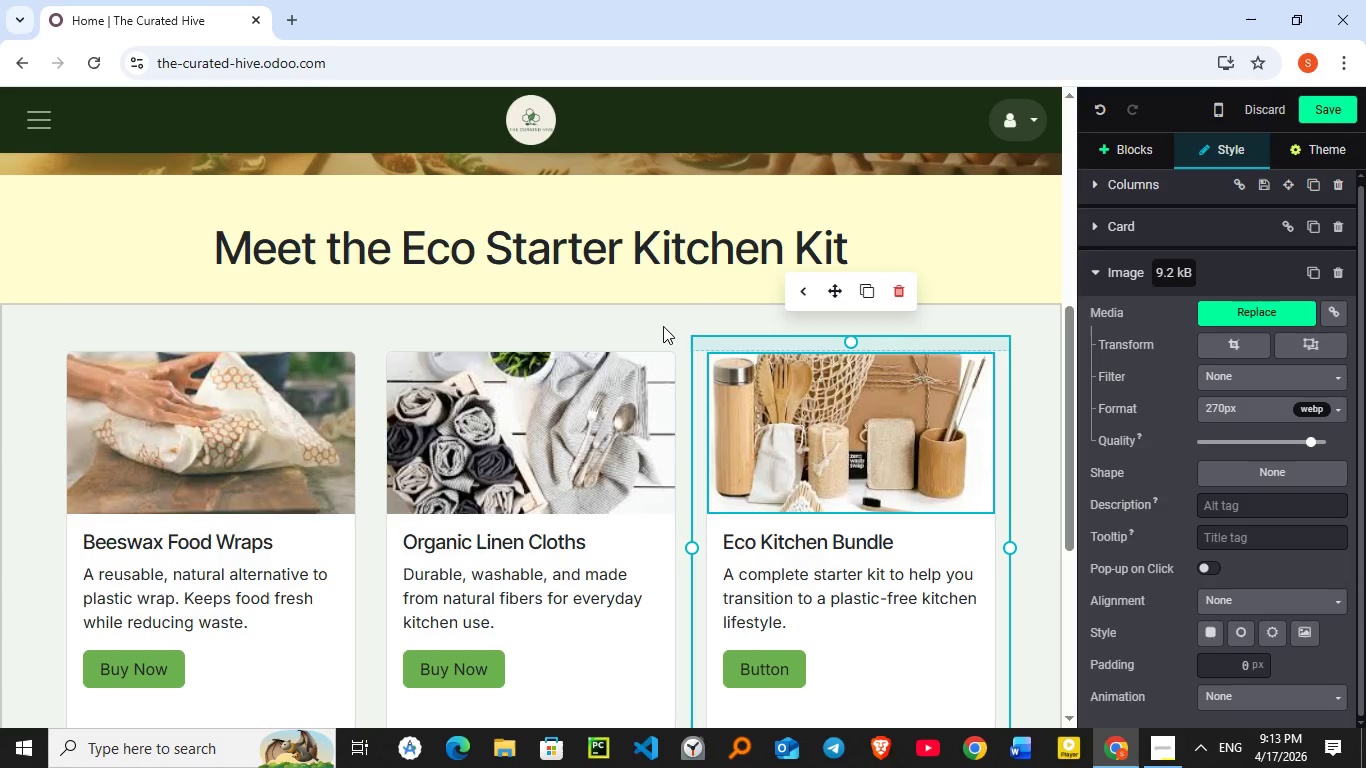 
left_click([663, 326])
 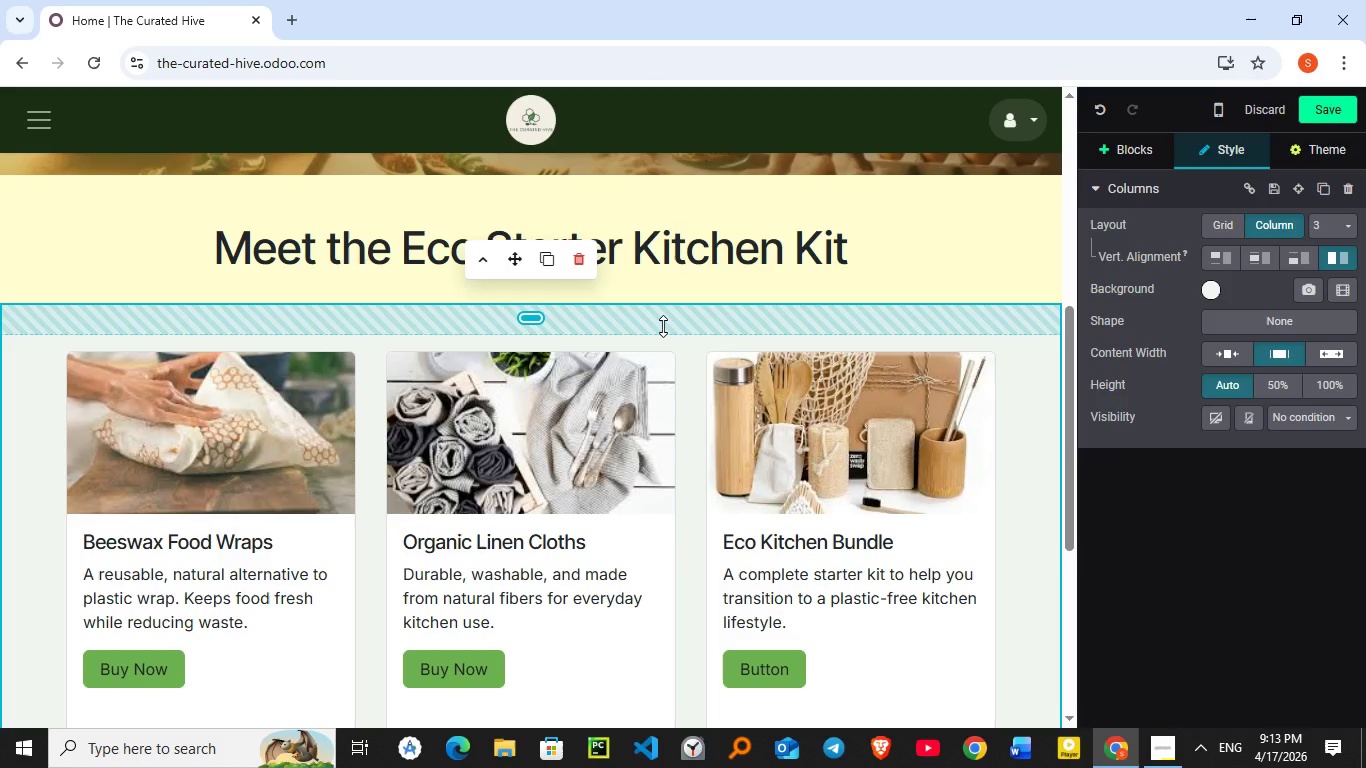 
wait(5.97)
 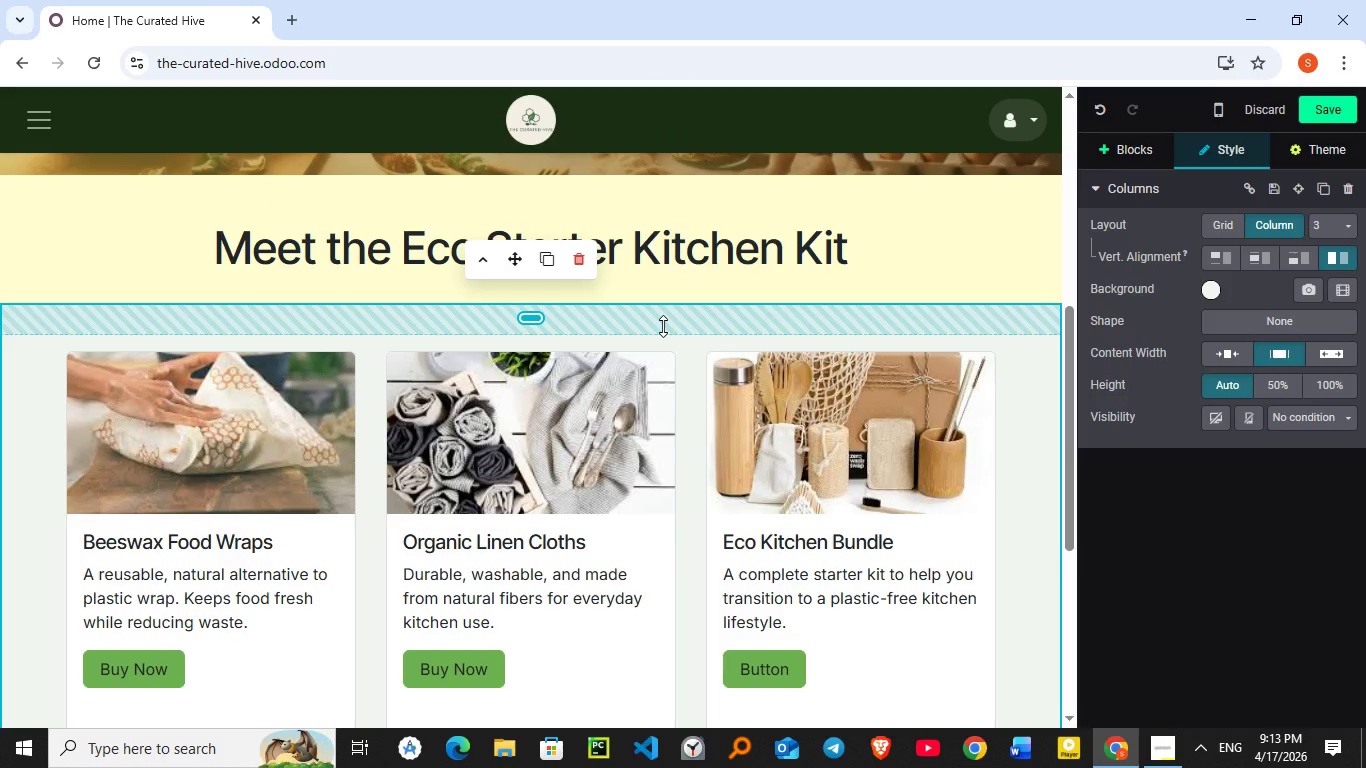 
left_click([1213, 290])
 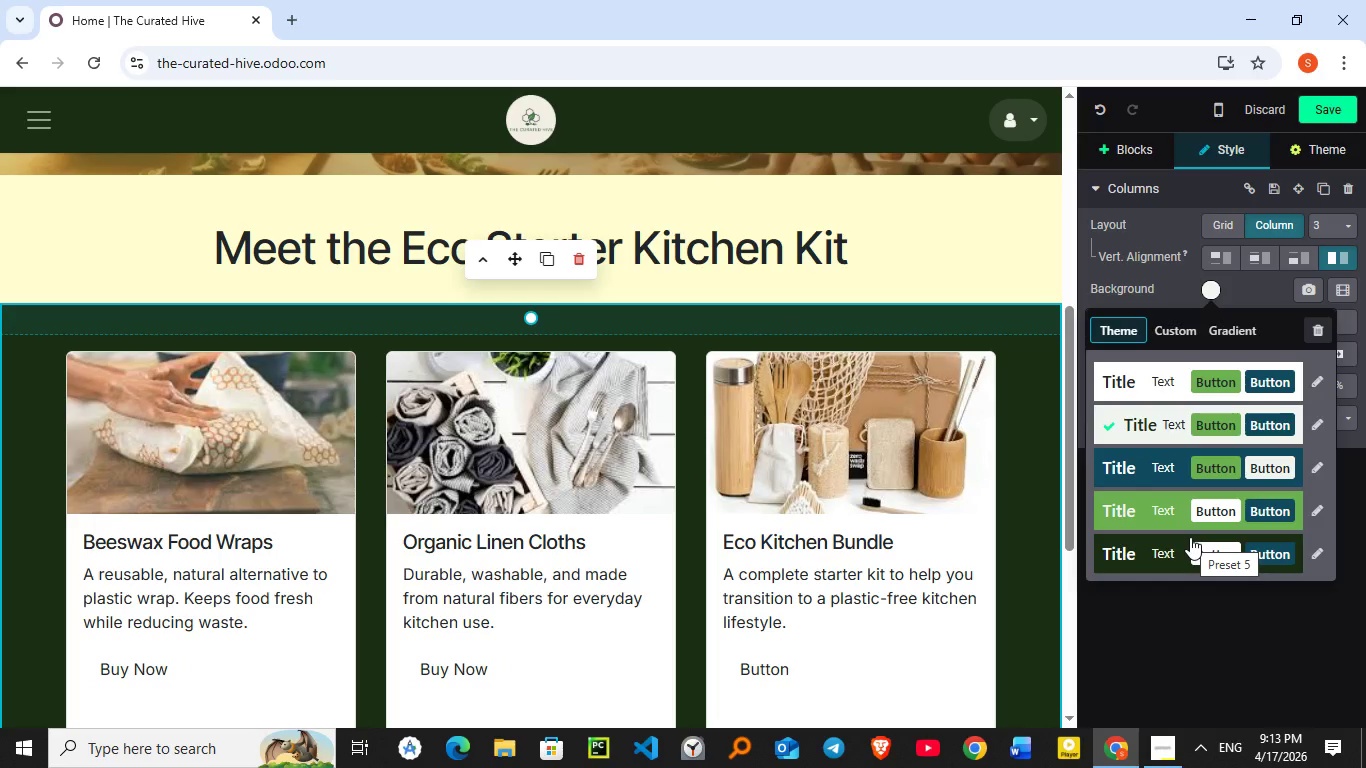 
left_click([1190, 537])
 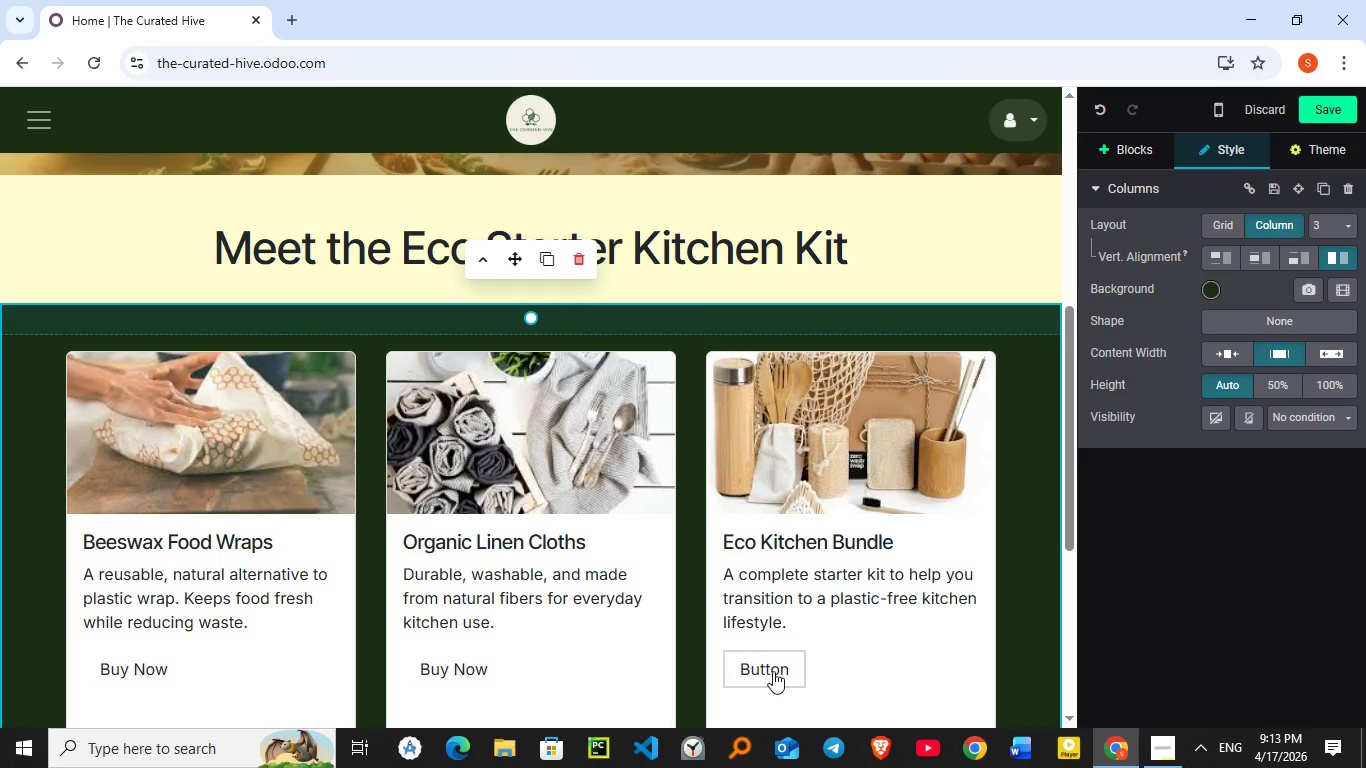 
double_click([775, 668])
 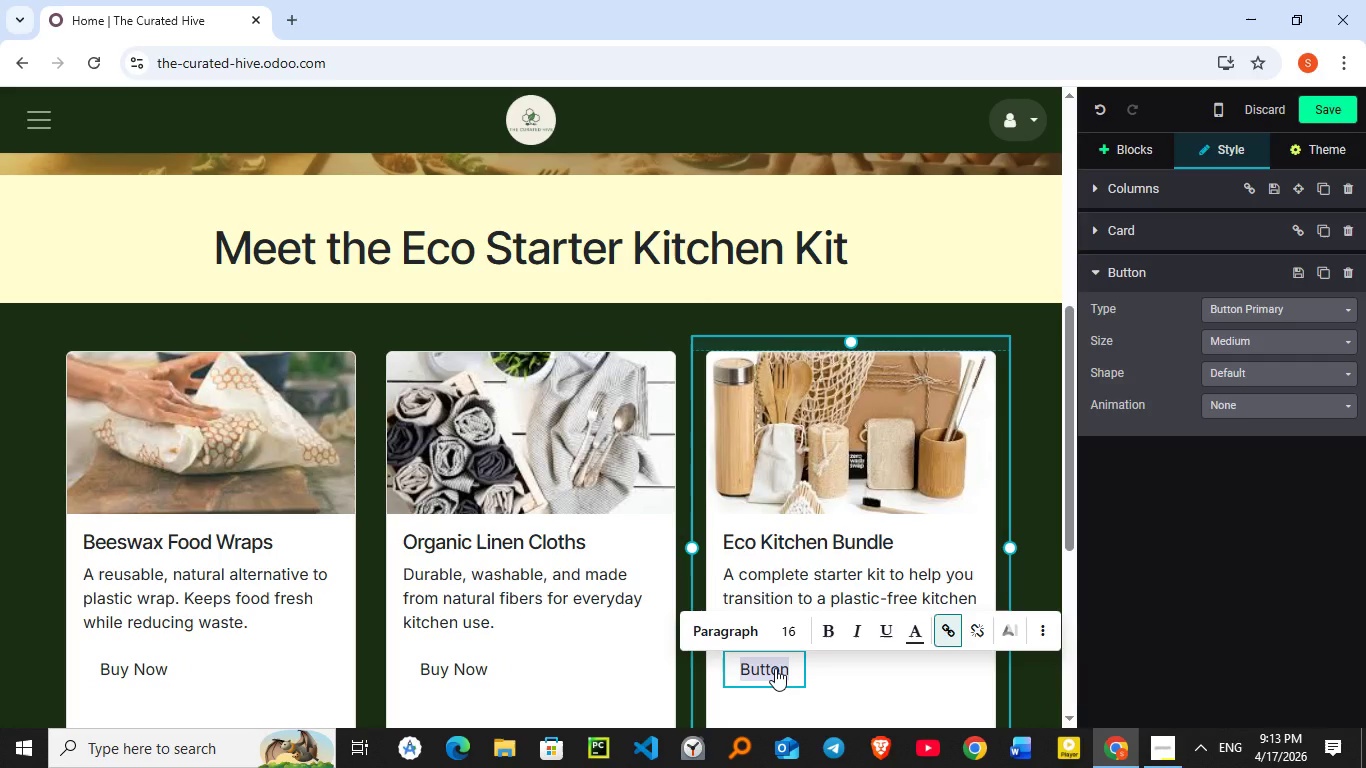 
type(Buy Now)
 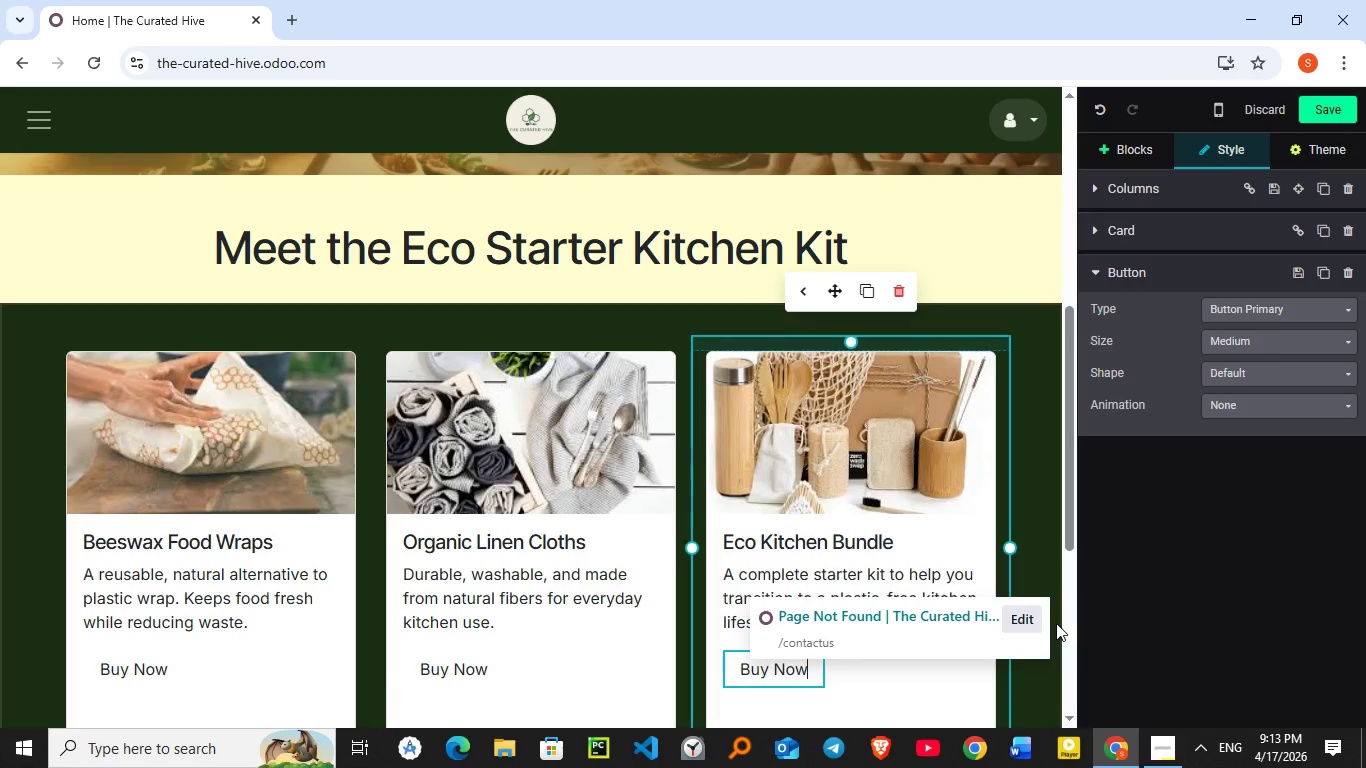 
left_click([1027, 623])
 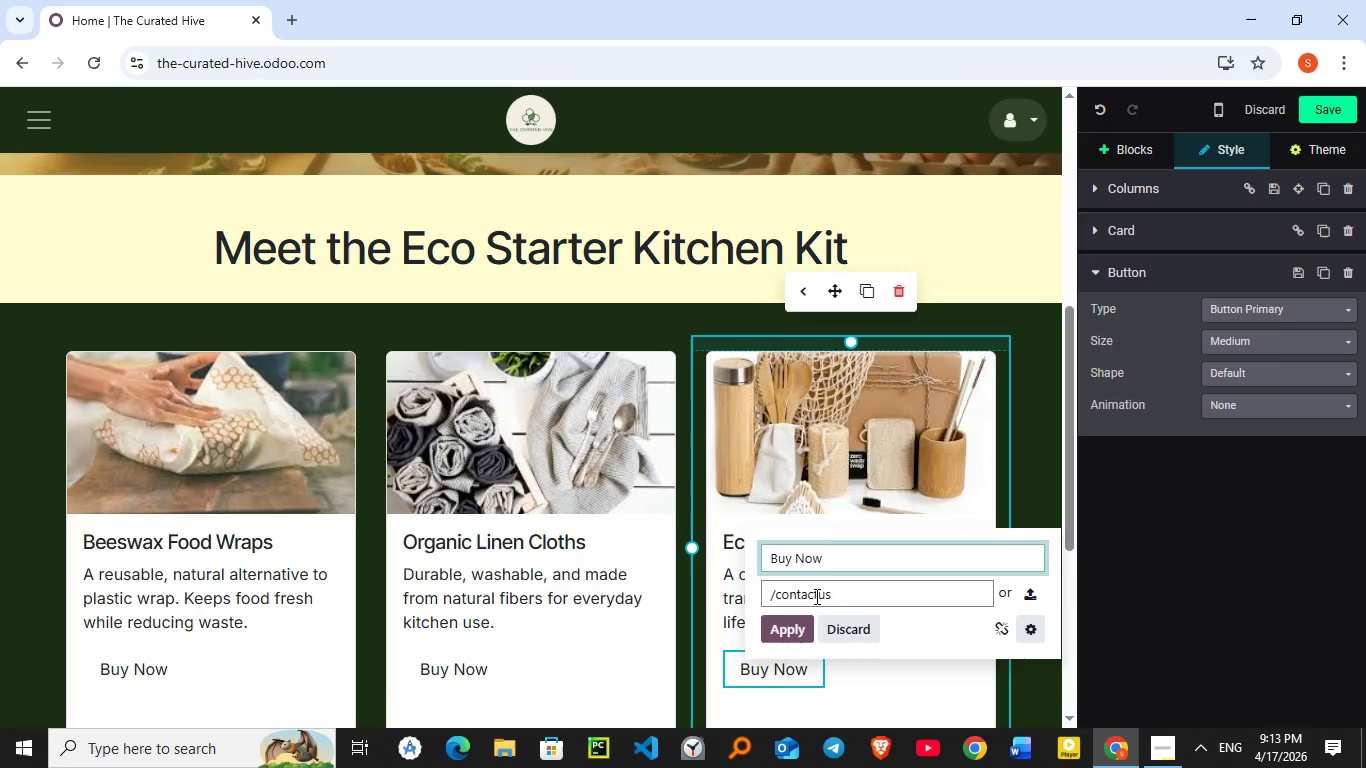 
double_click([814, 596])
 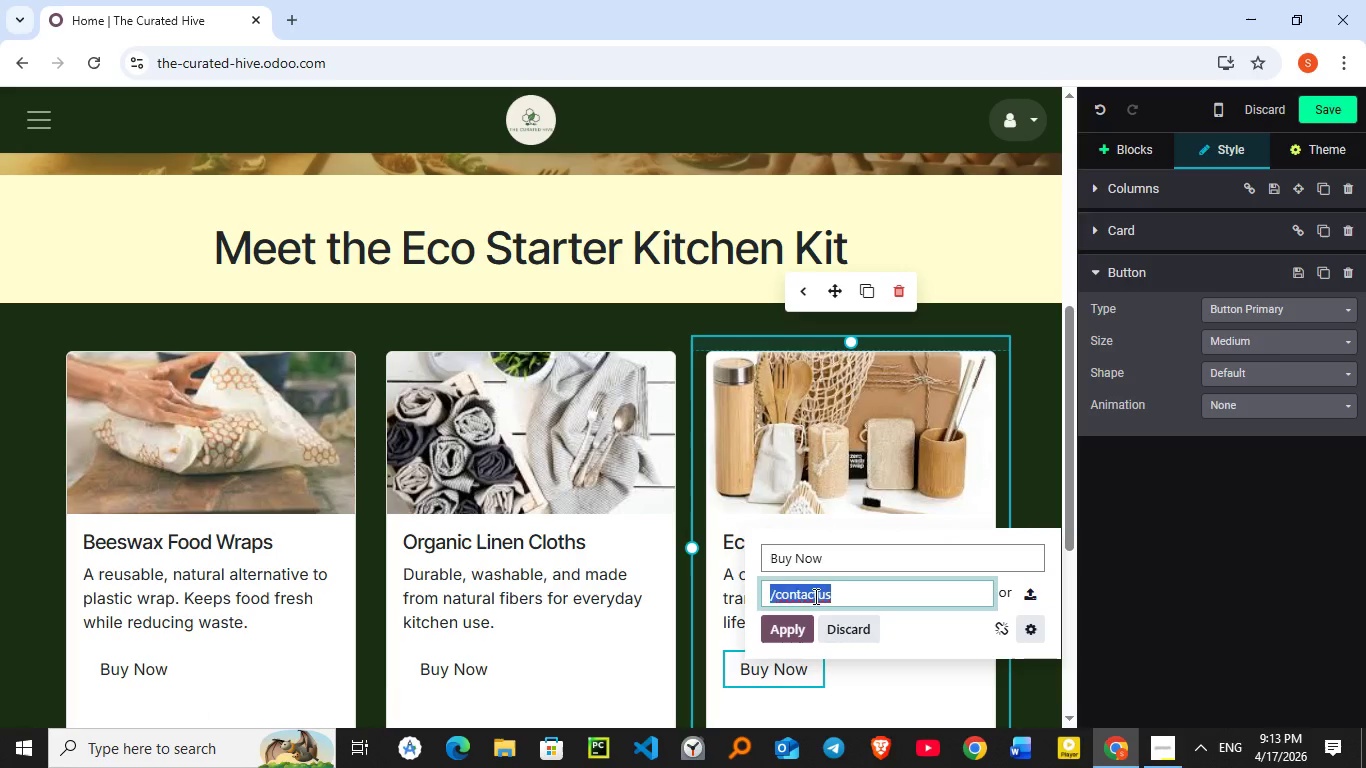 
type(/ab)
 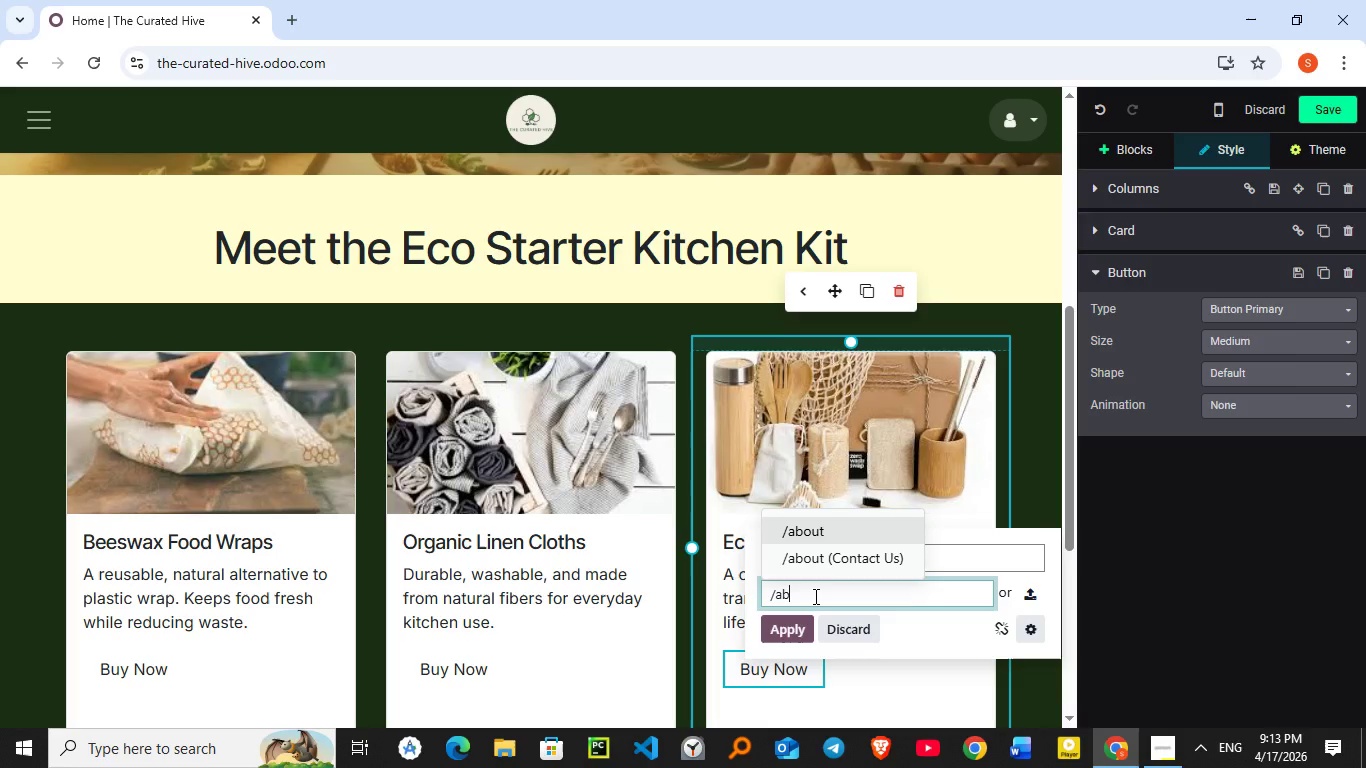 
key(Enter)
 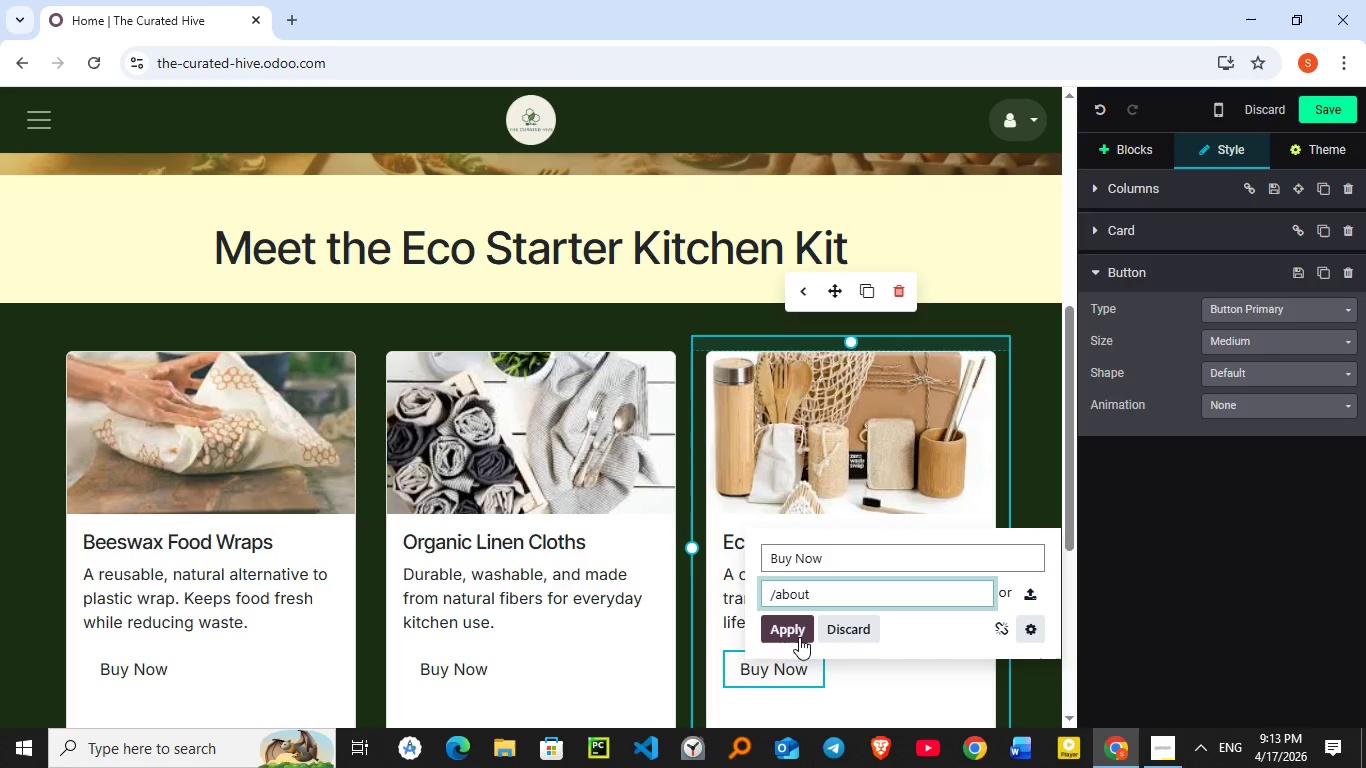 
left_click([798, 633])
 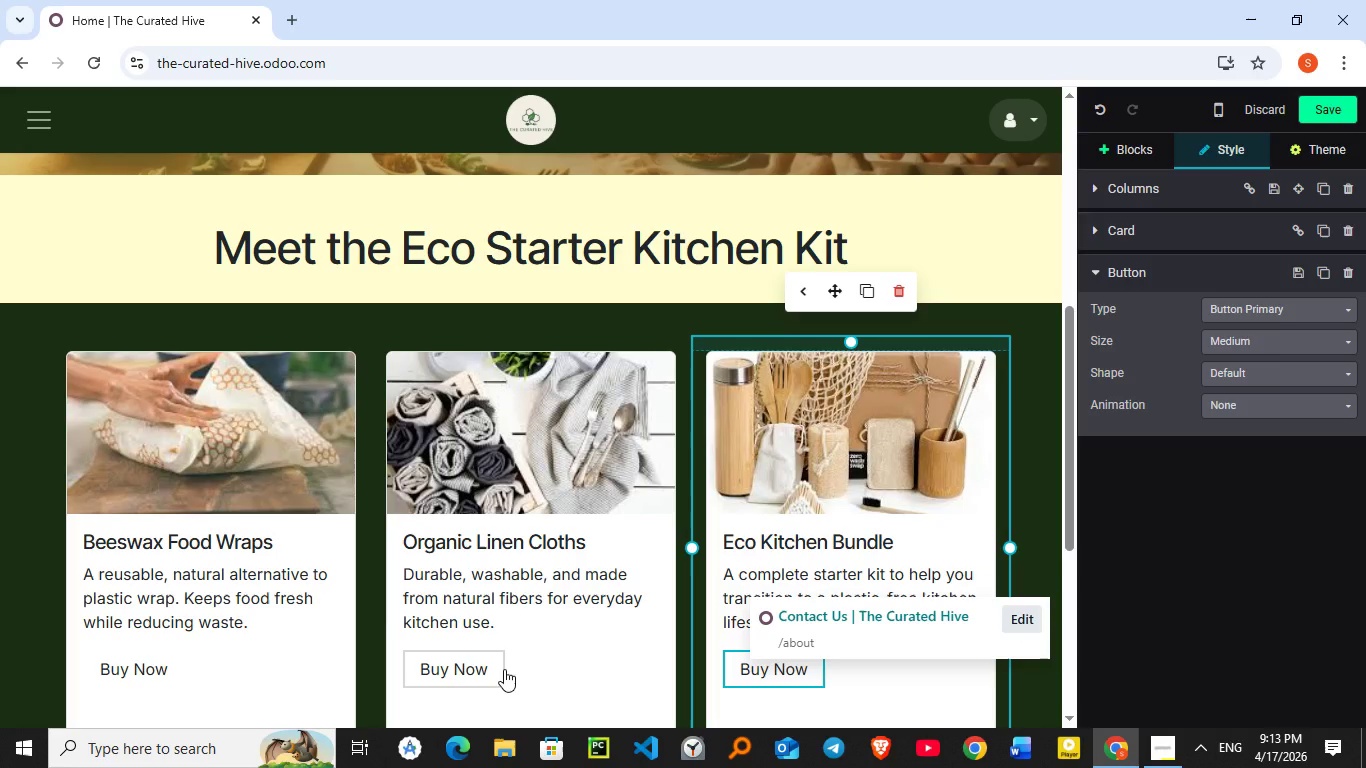 
scroll: coordinate [504, 669], scroll_direction: down, amount: 1.0
 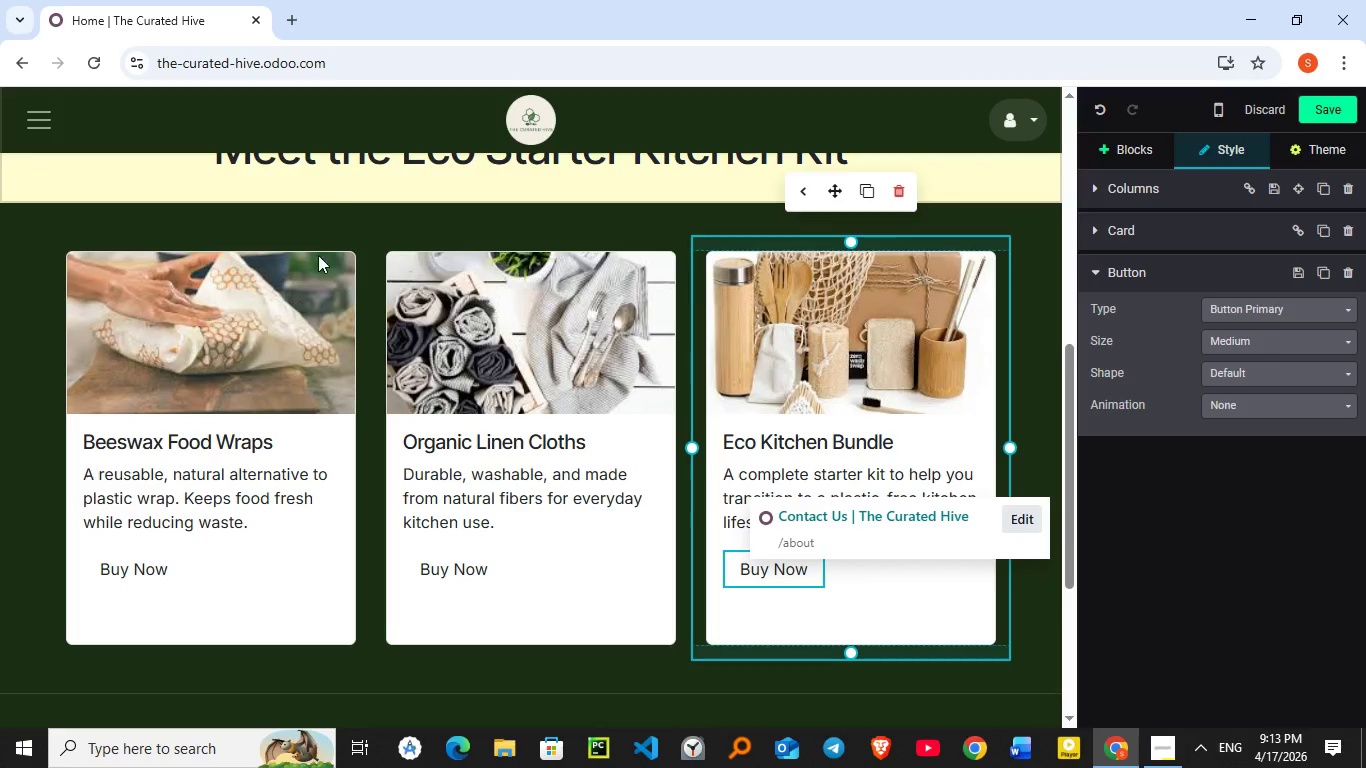 
left_click([290, 548])
 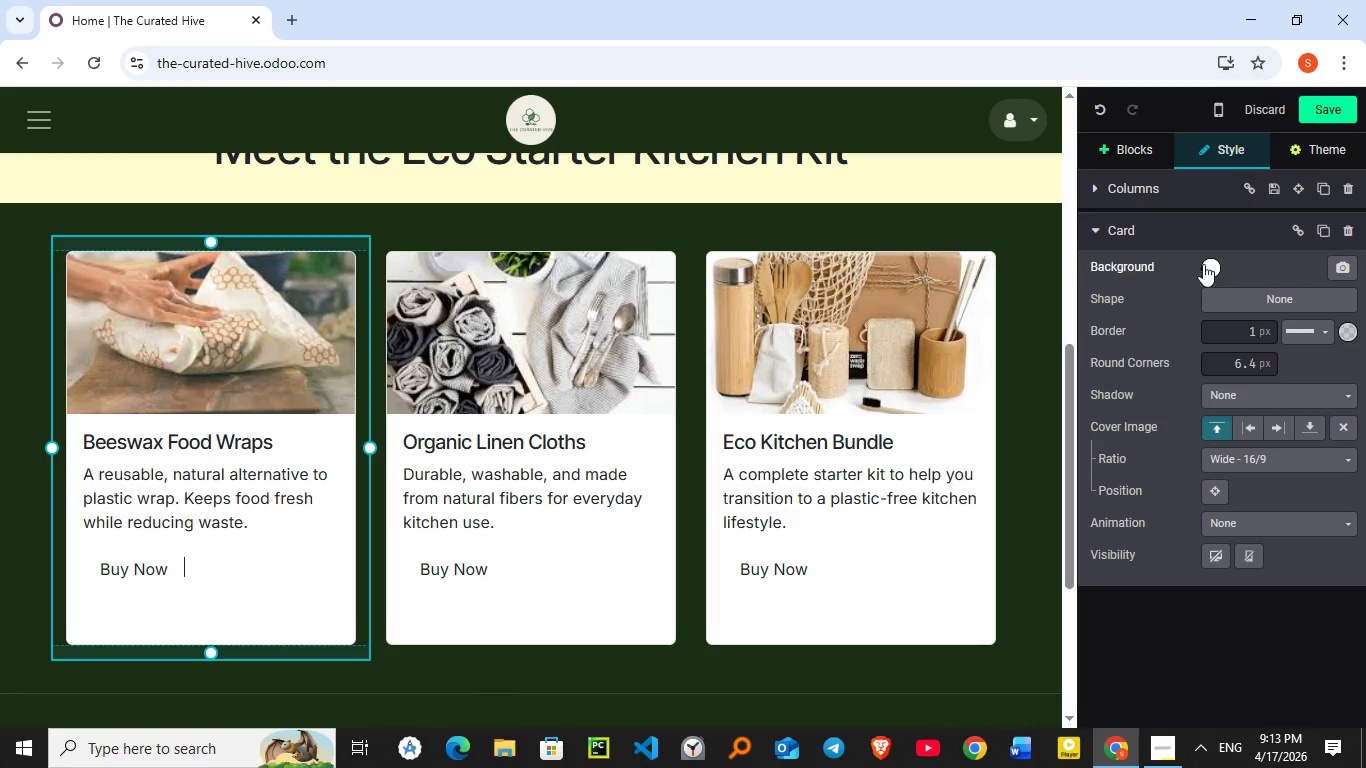 
left_click([1207, 262])
 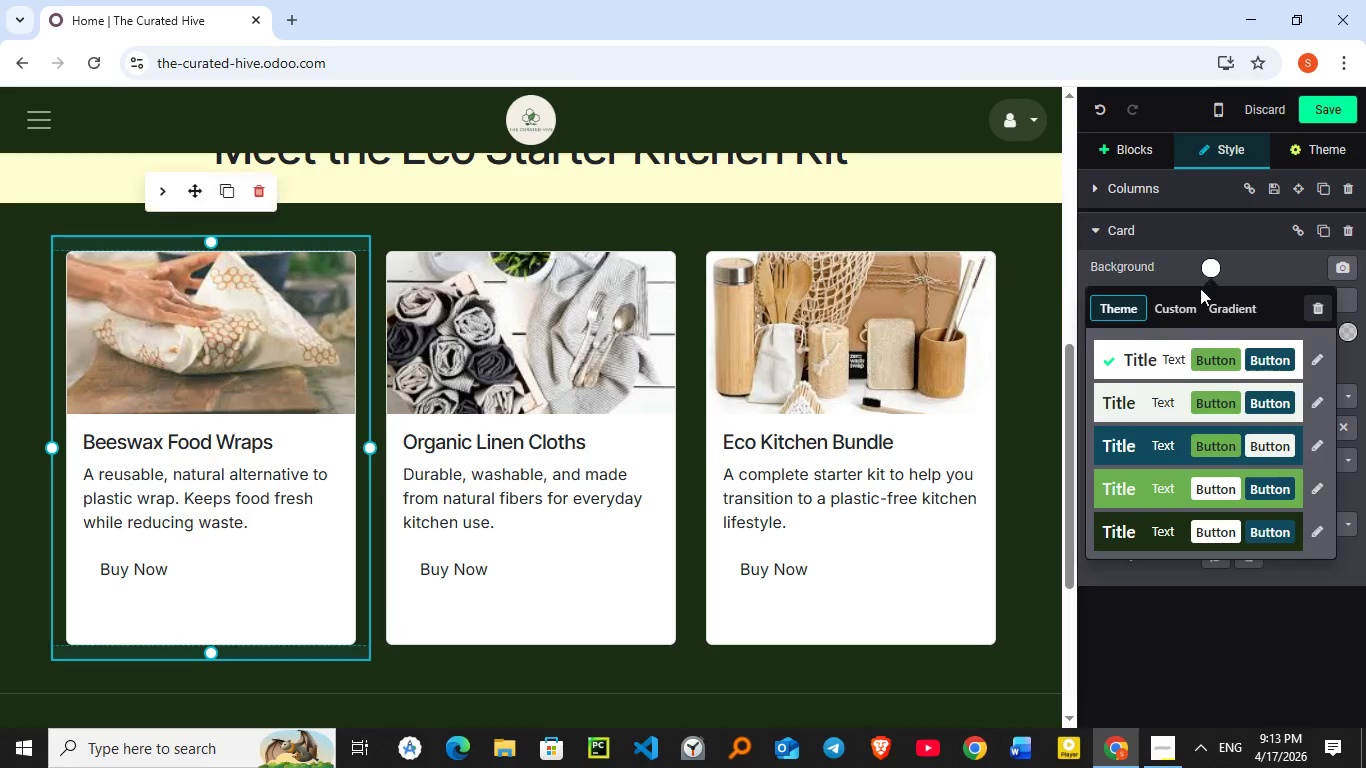 
left_click([1192, 299])
 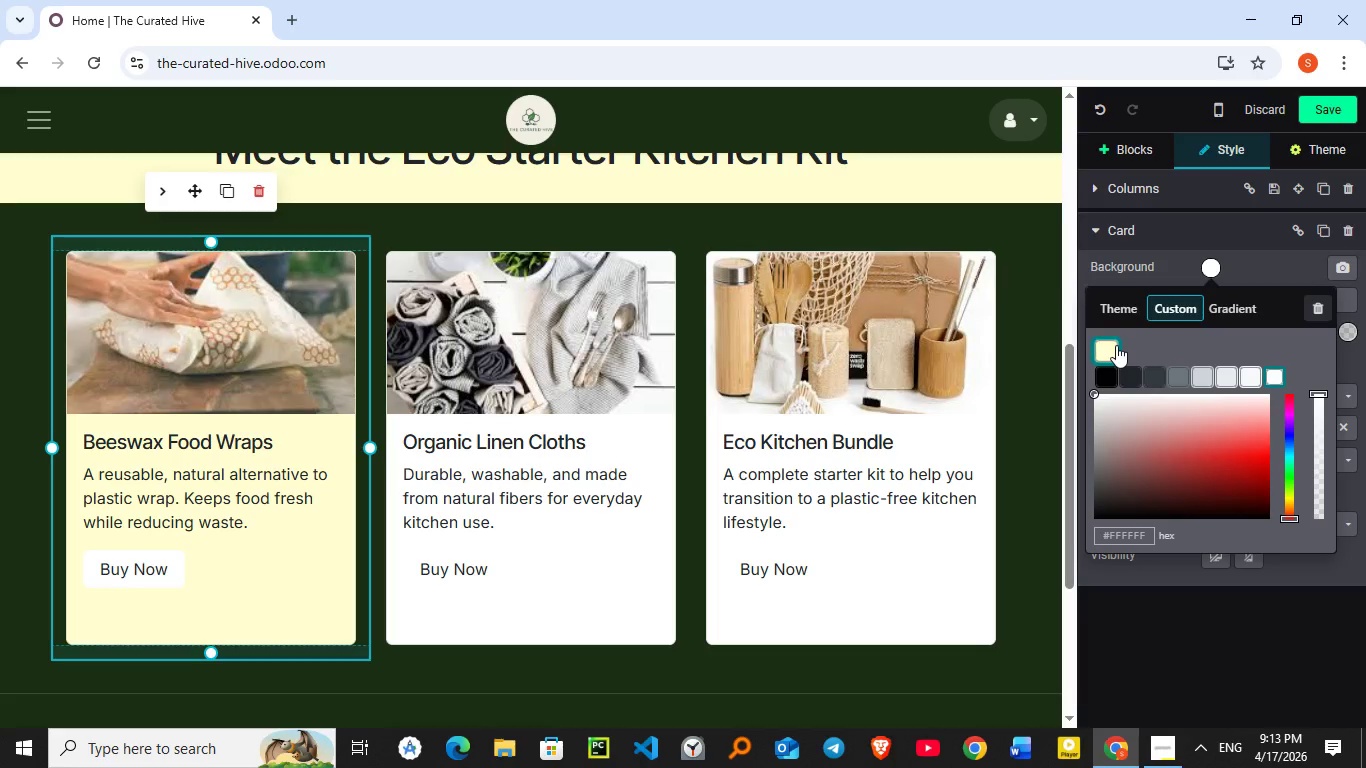 
left_click([1116, 345])
 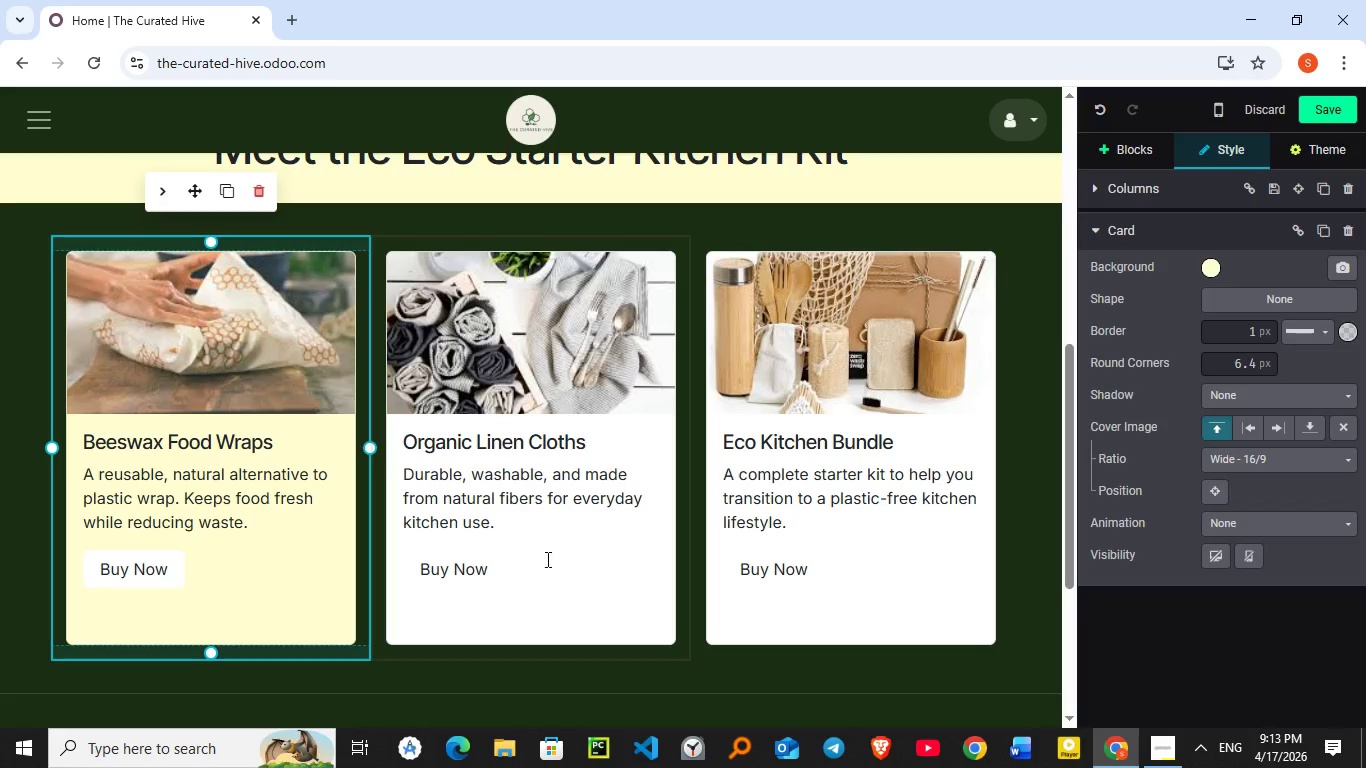 
left_click([587, 571])
 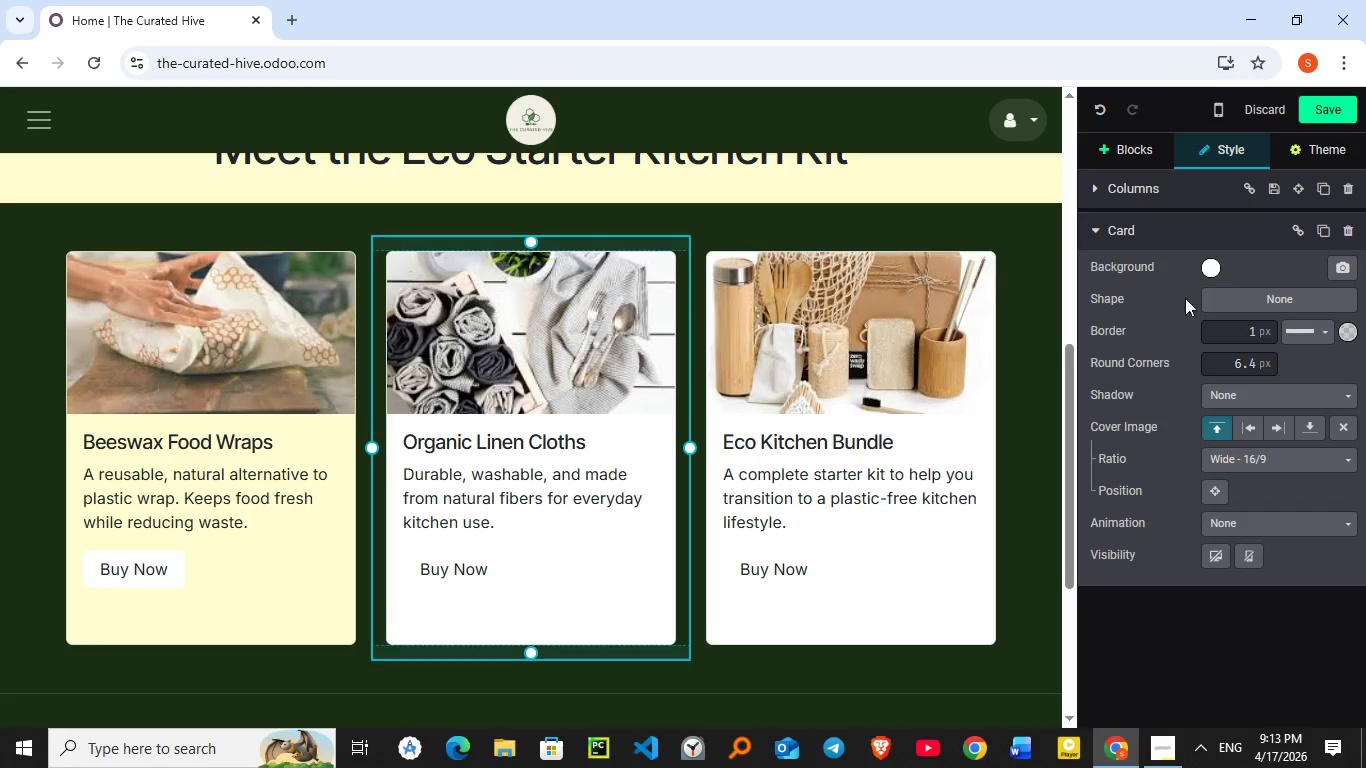 
left_click([1211, 266])
 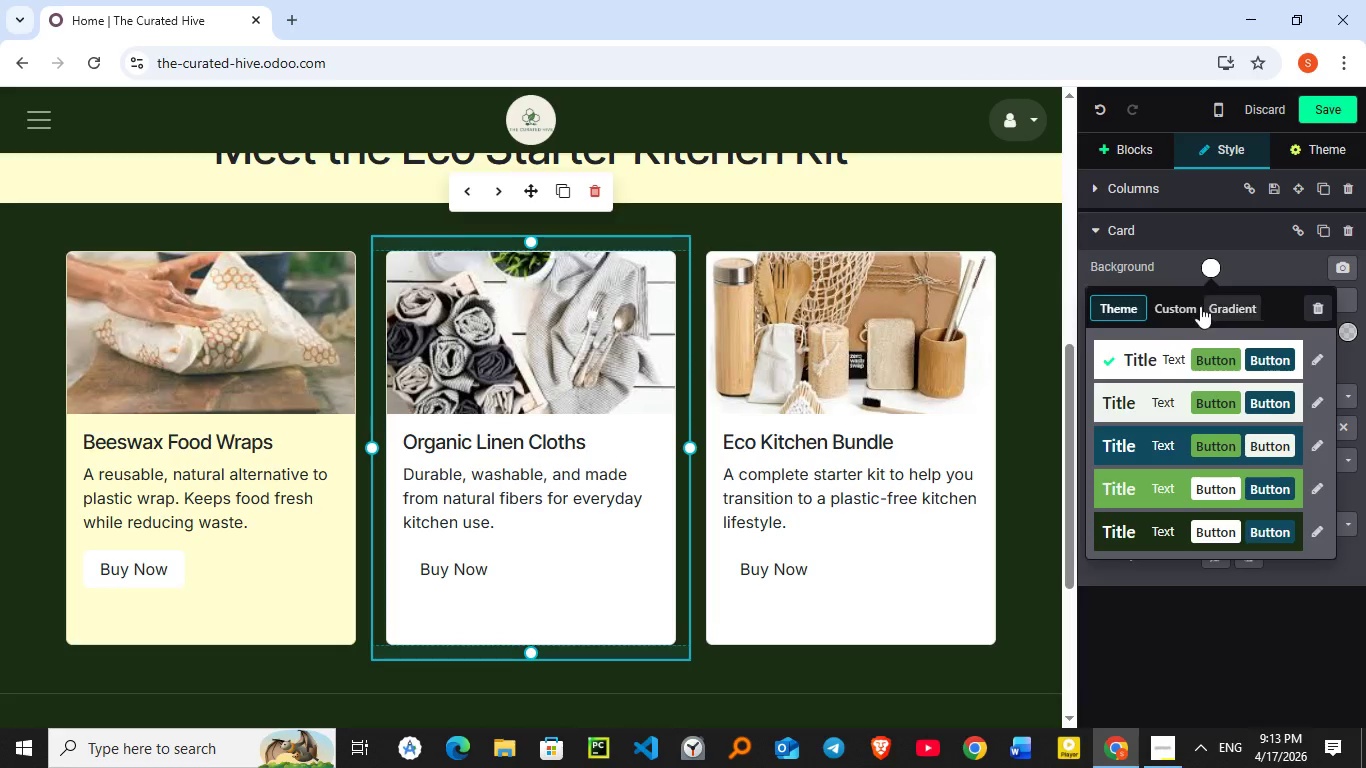 
left_click([1189, 315])
 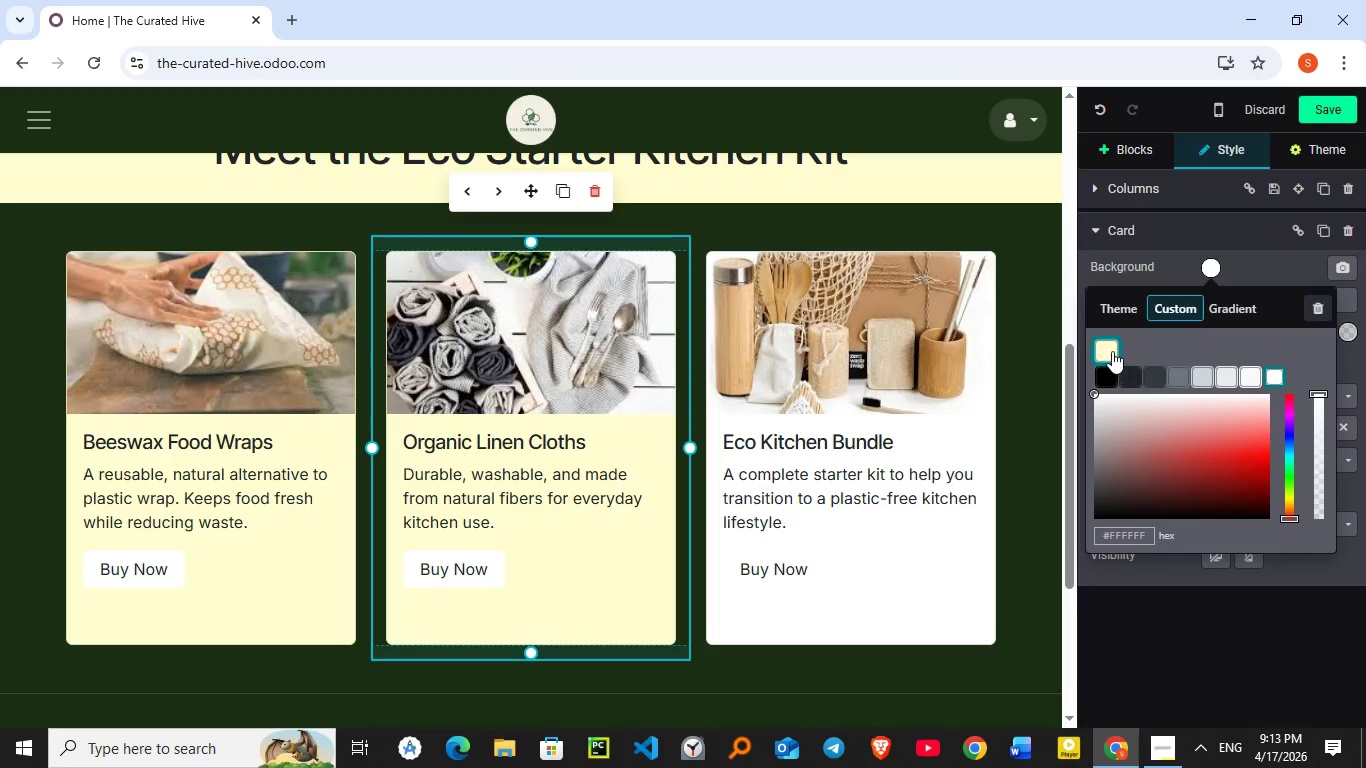 
left_click([1112, 351])
 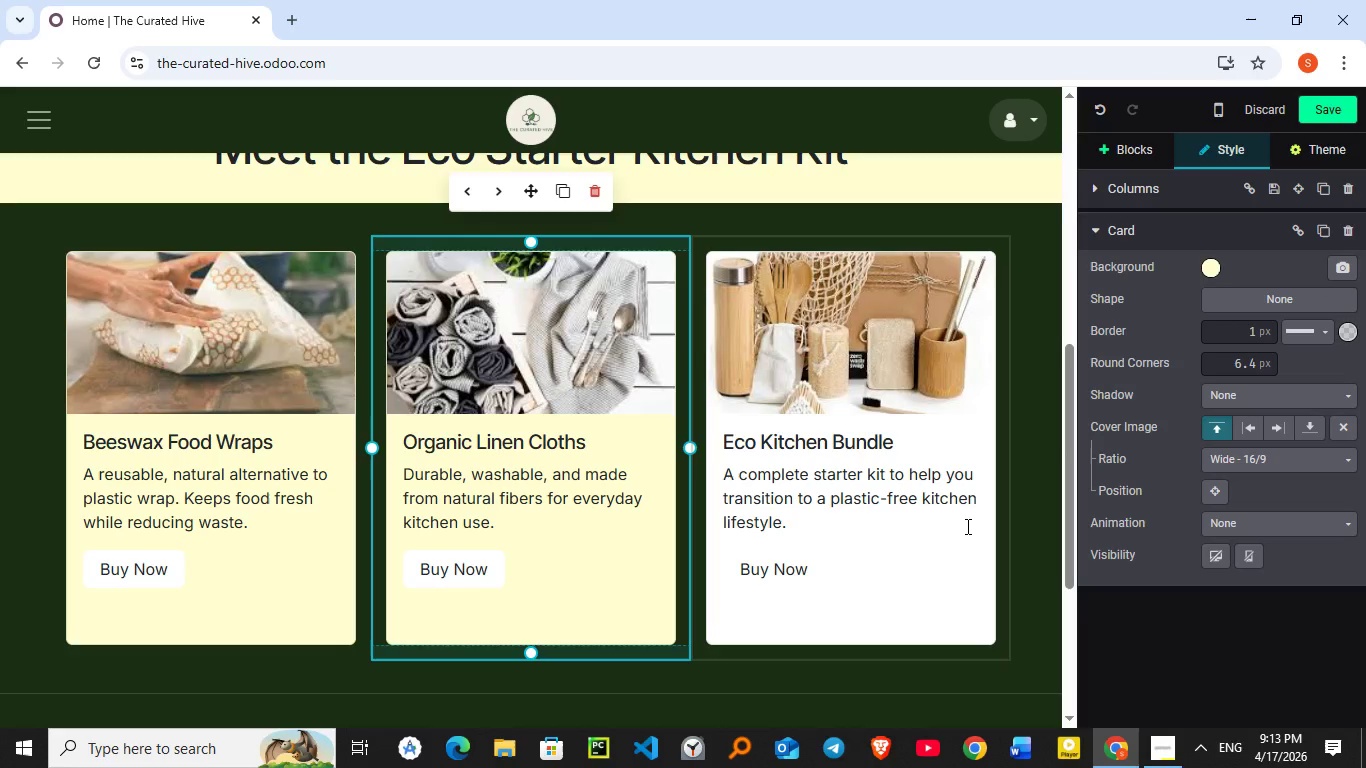 
left_click([959, 527])
 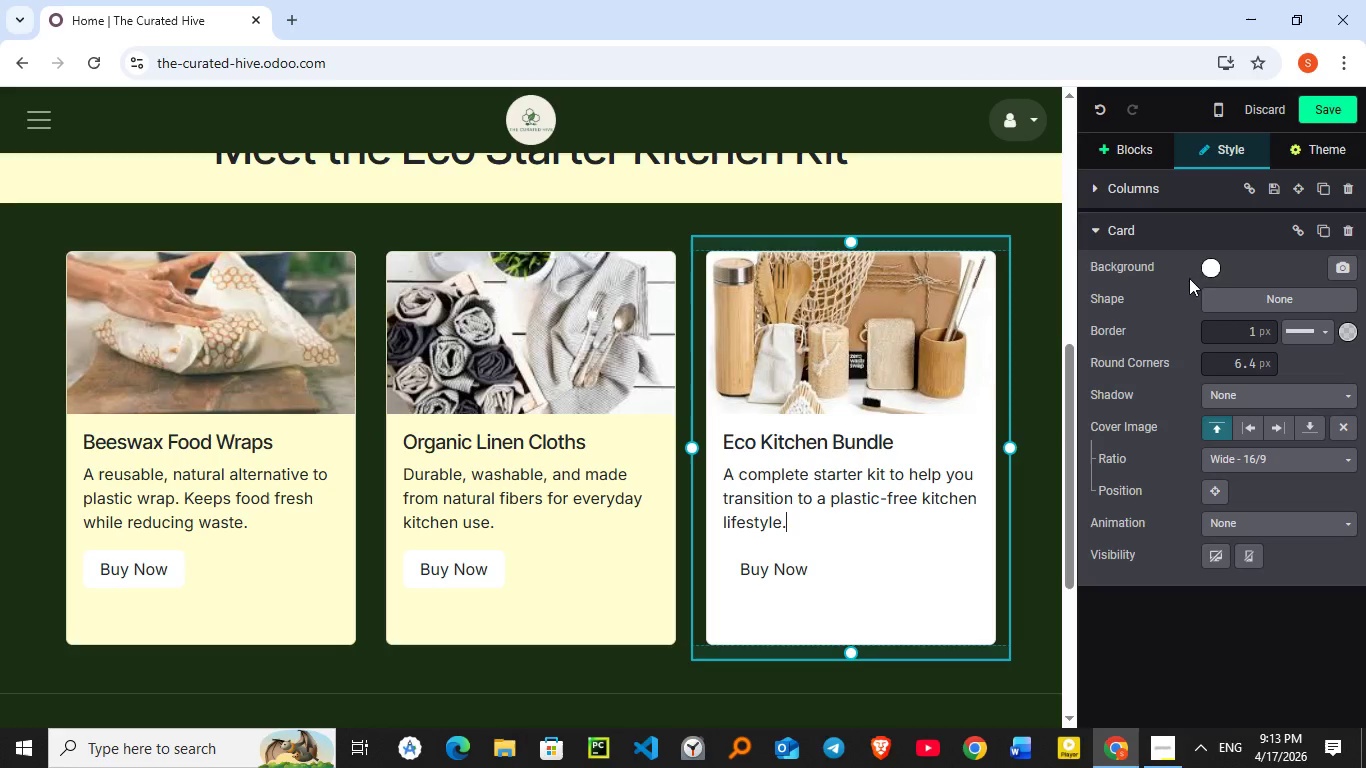 
left_click([1206, 266])
 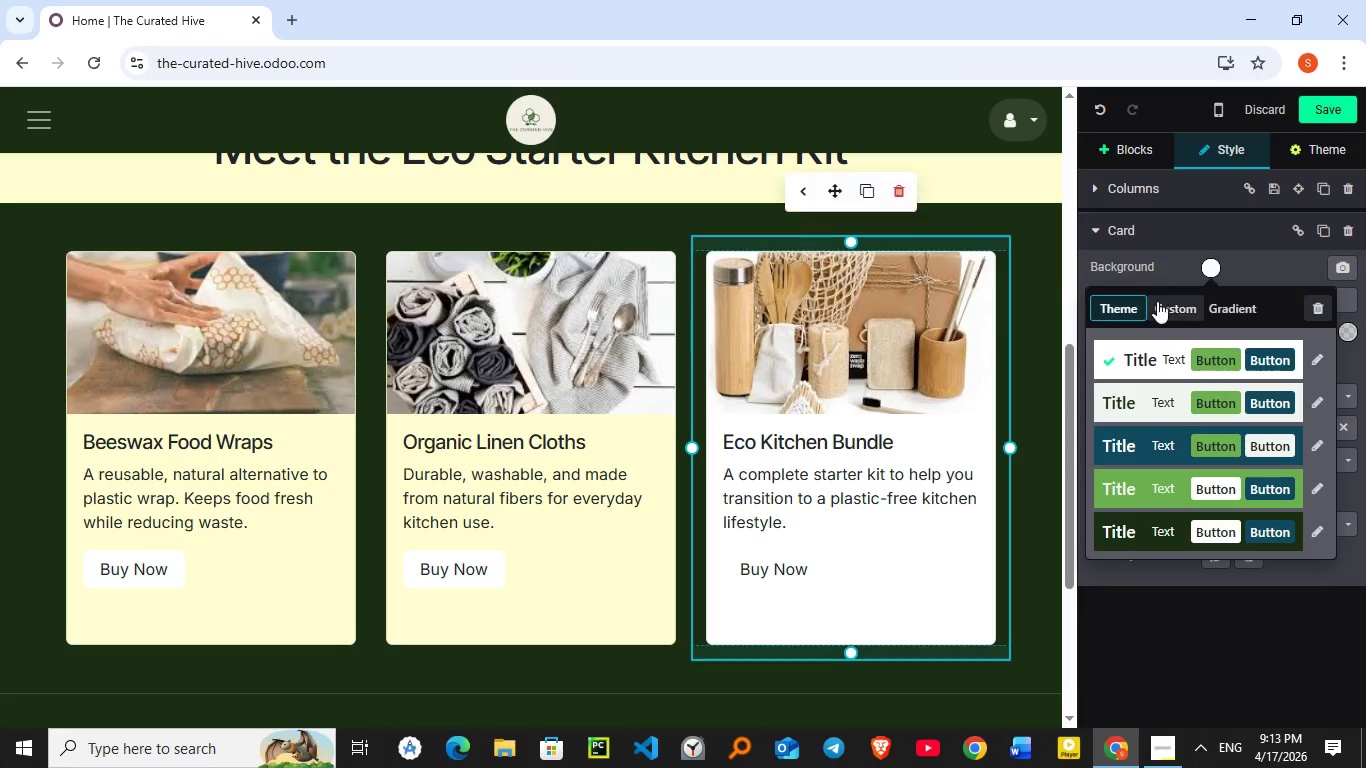 
left_click([1157, 301])
 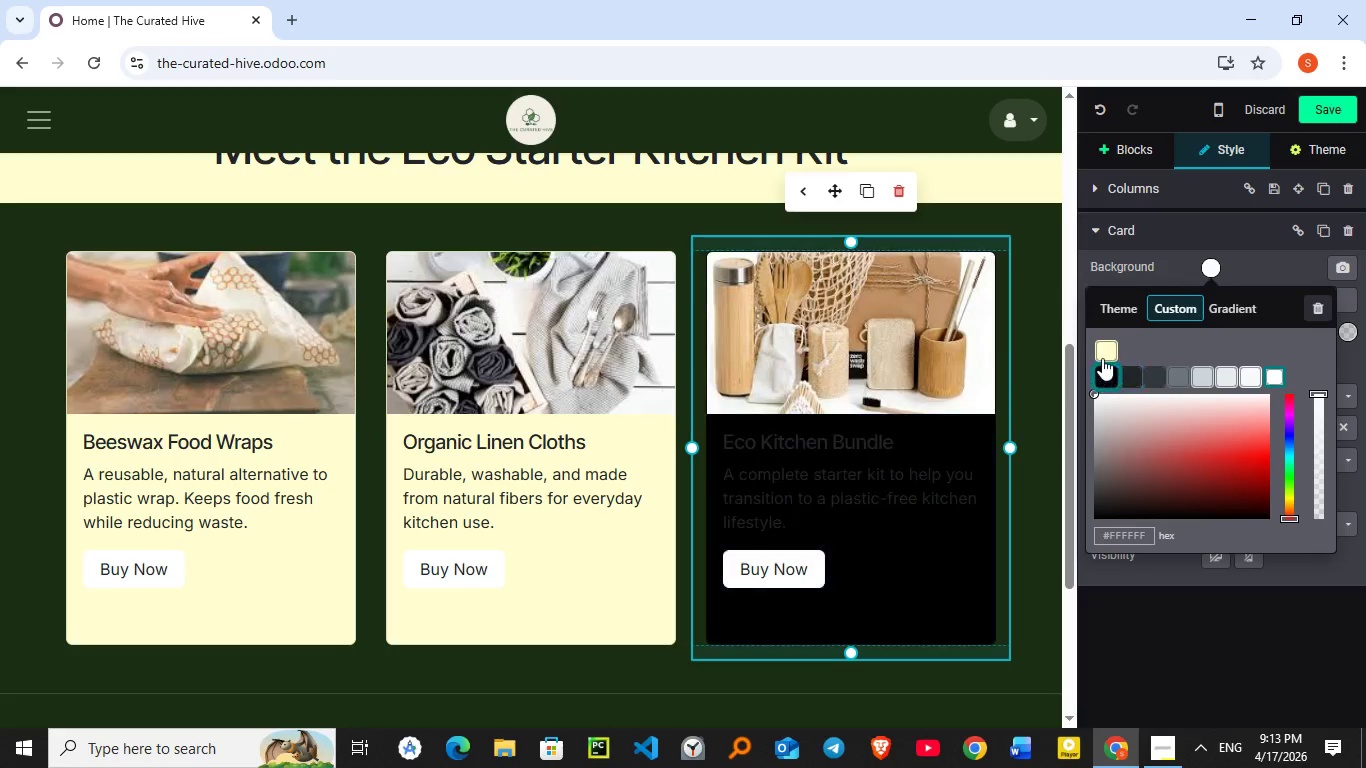 
left_click([1103, 357])
 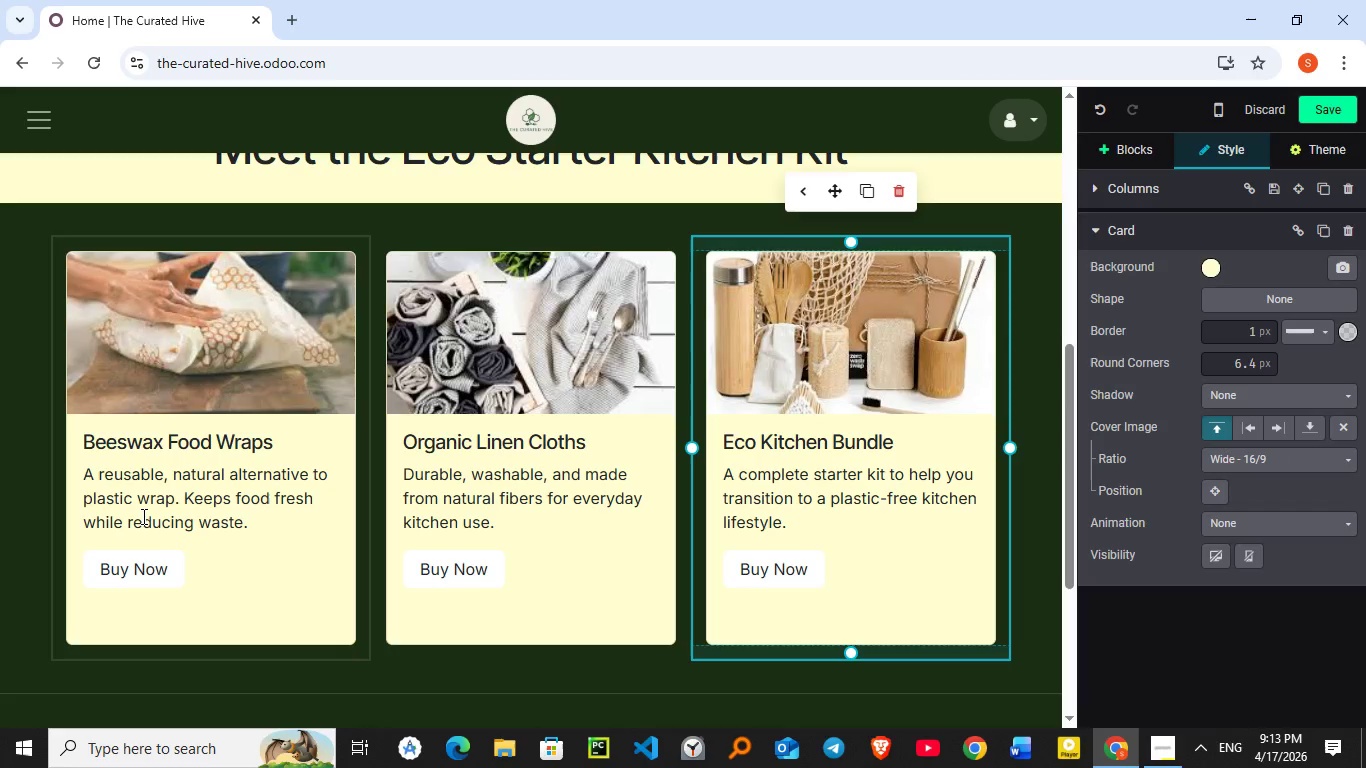 
left_click([157, 559])
 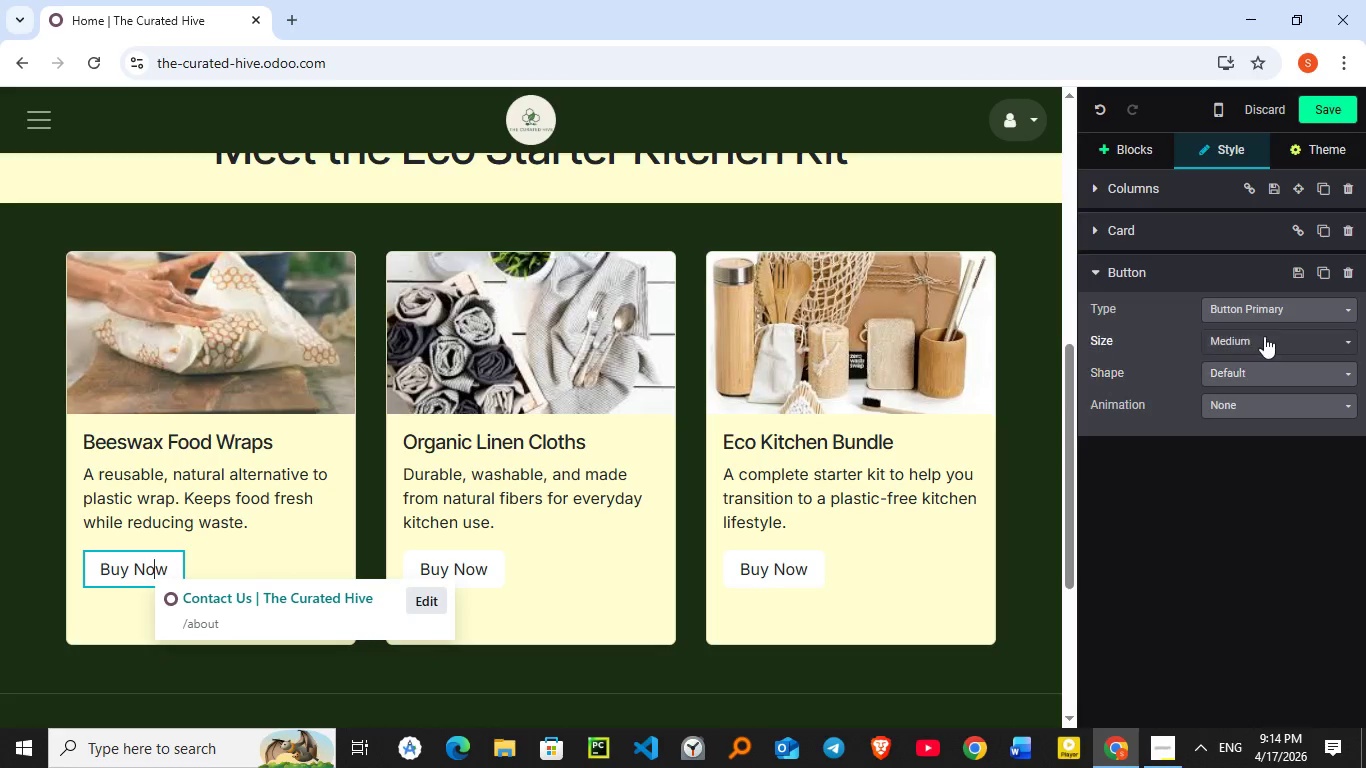 
left_click([1286, 309])
 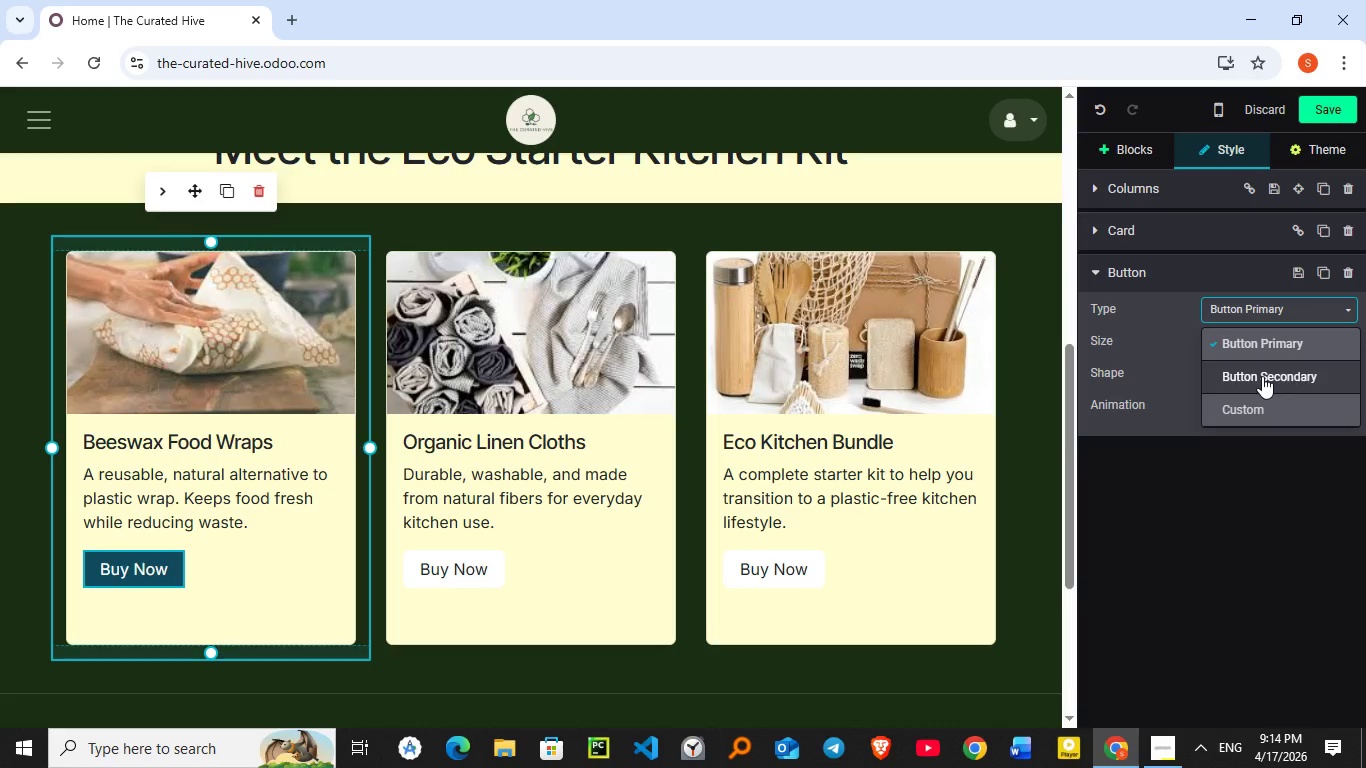 
left_click([1262, 376])
 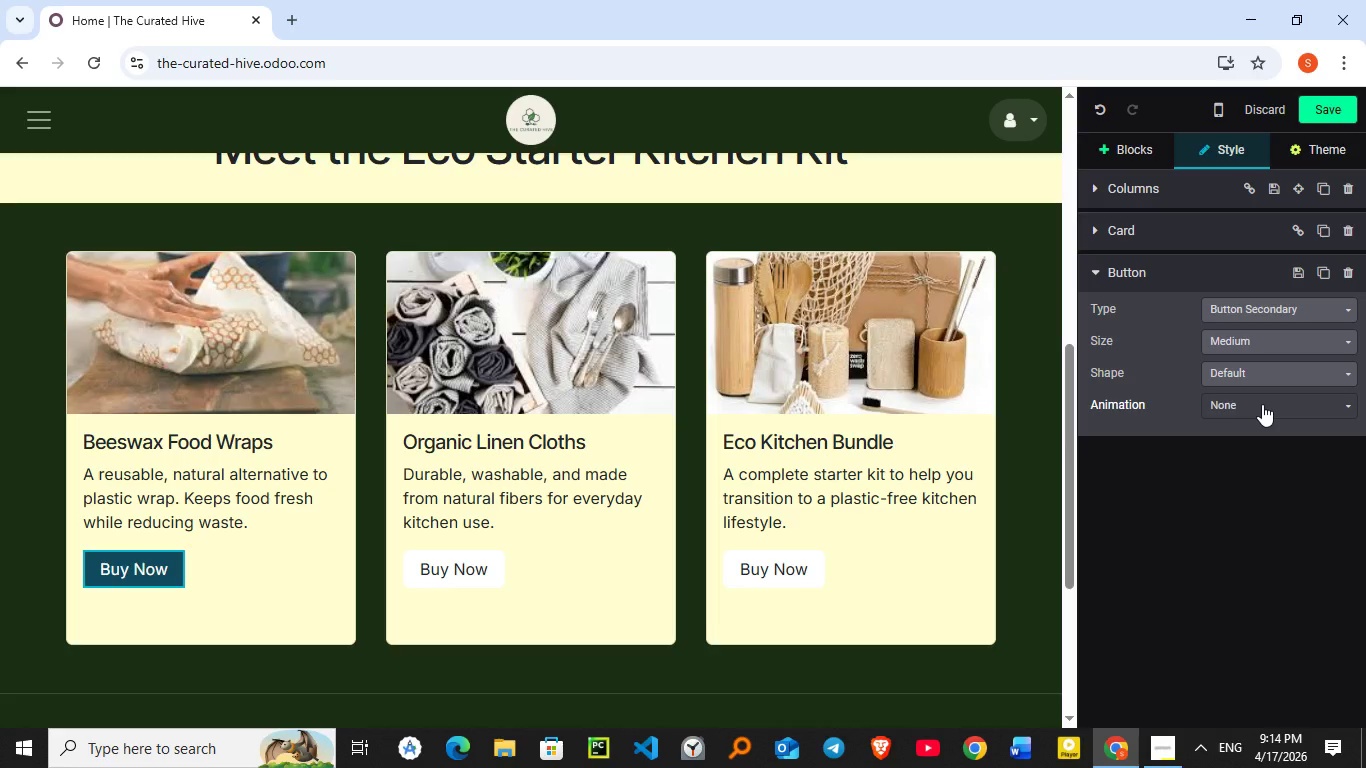 
left_click([1262, 404])
 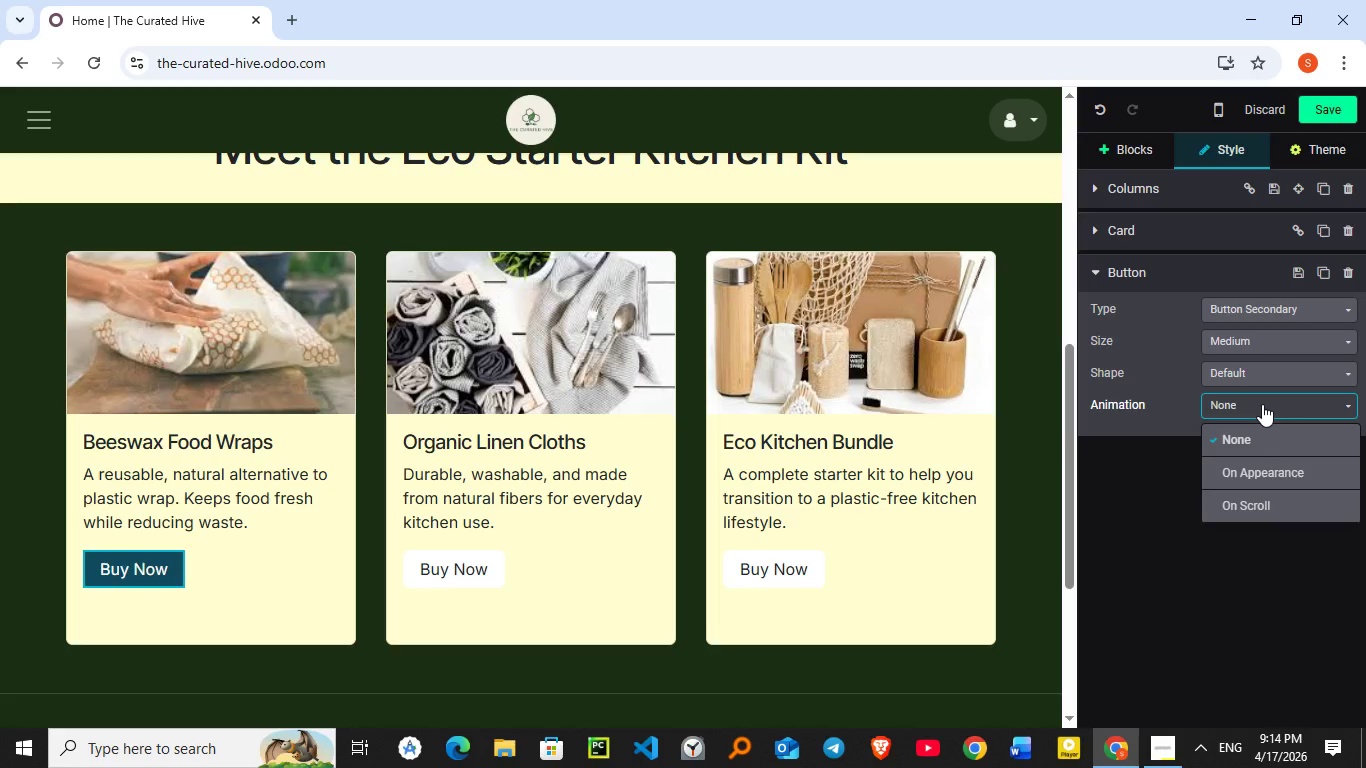 
left_click([1262, 404])
 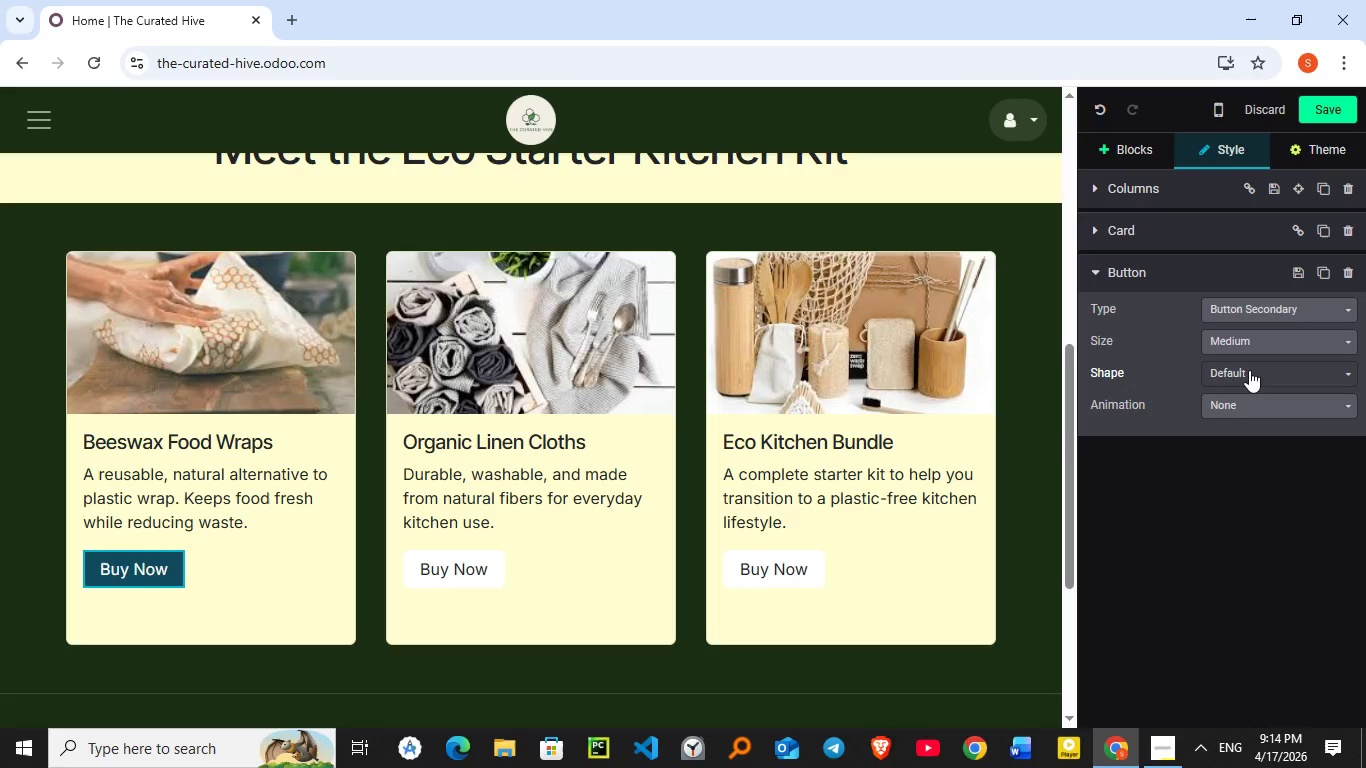 
left_click([1249, 370])
 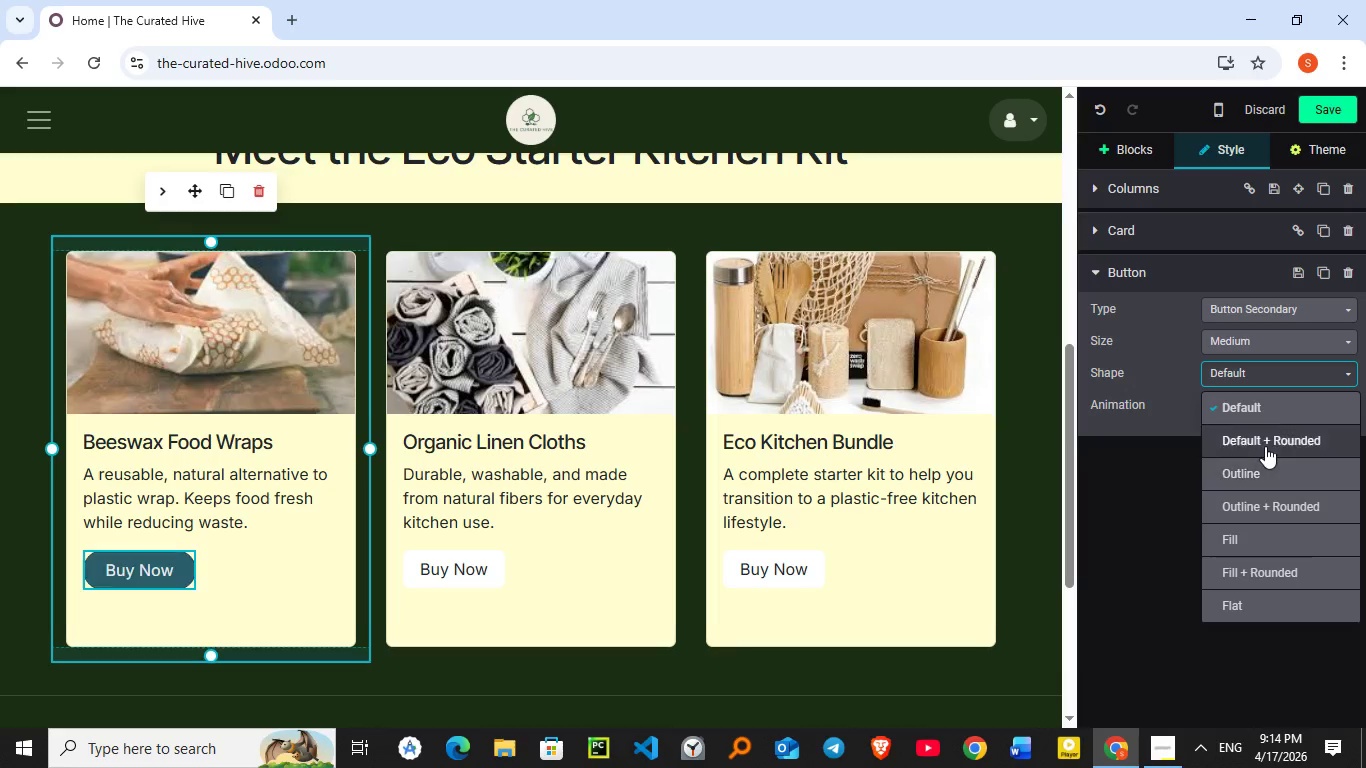 
left_click([1265, 446])
 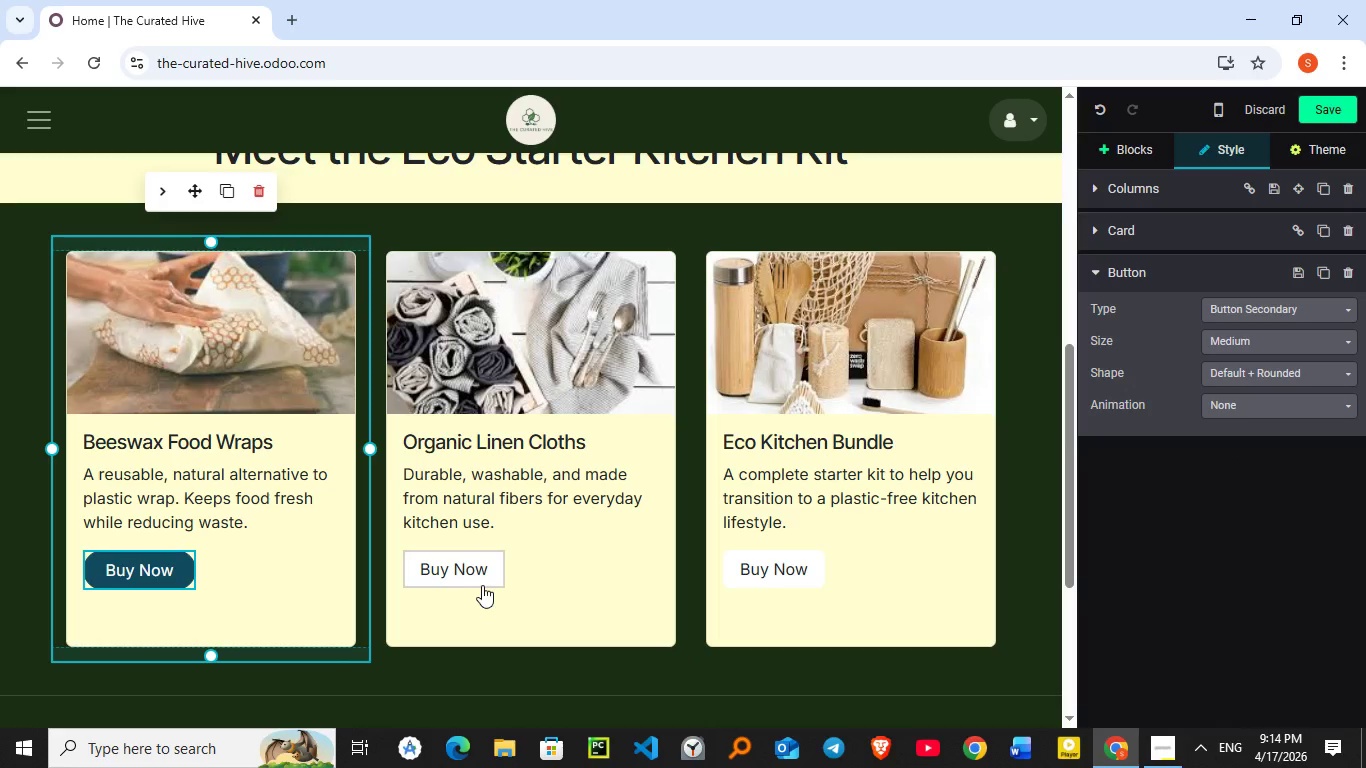 
left_click([488, 566])
 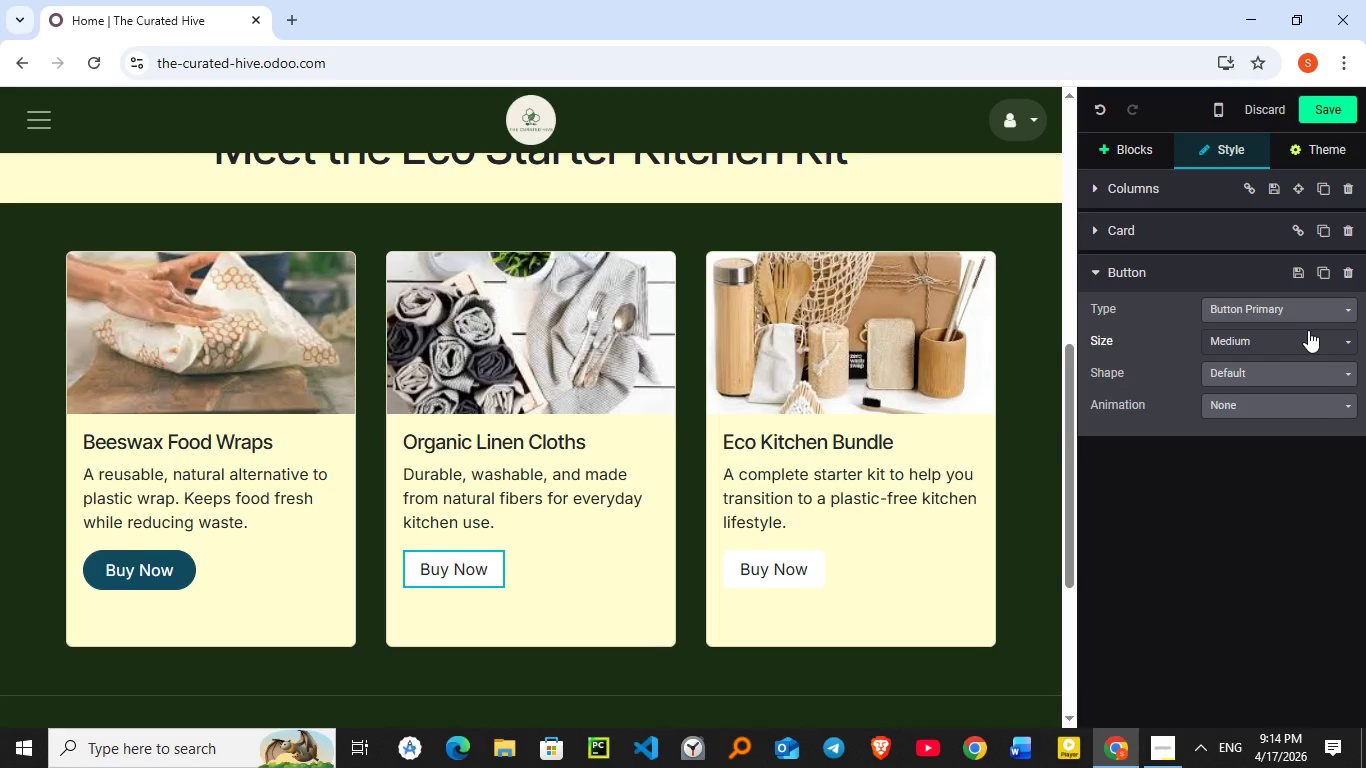 
left_click([1307, 318])
 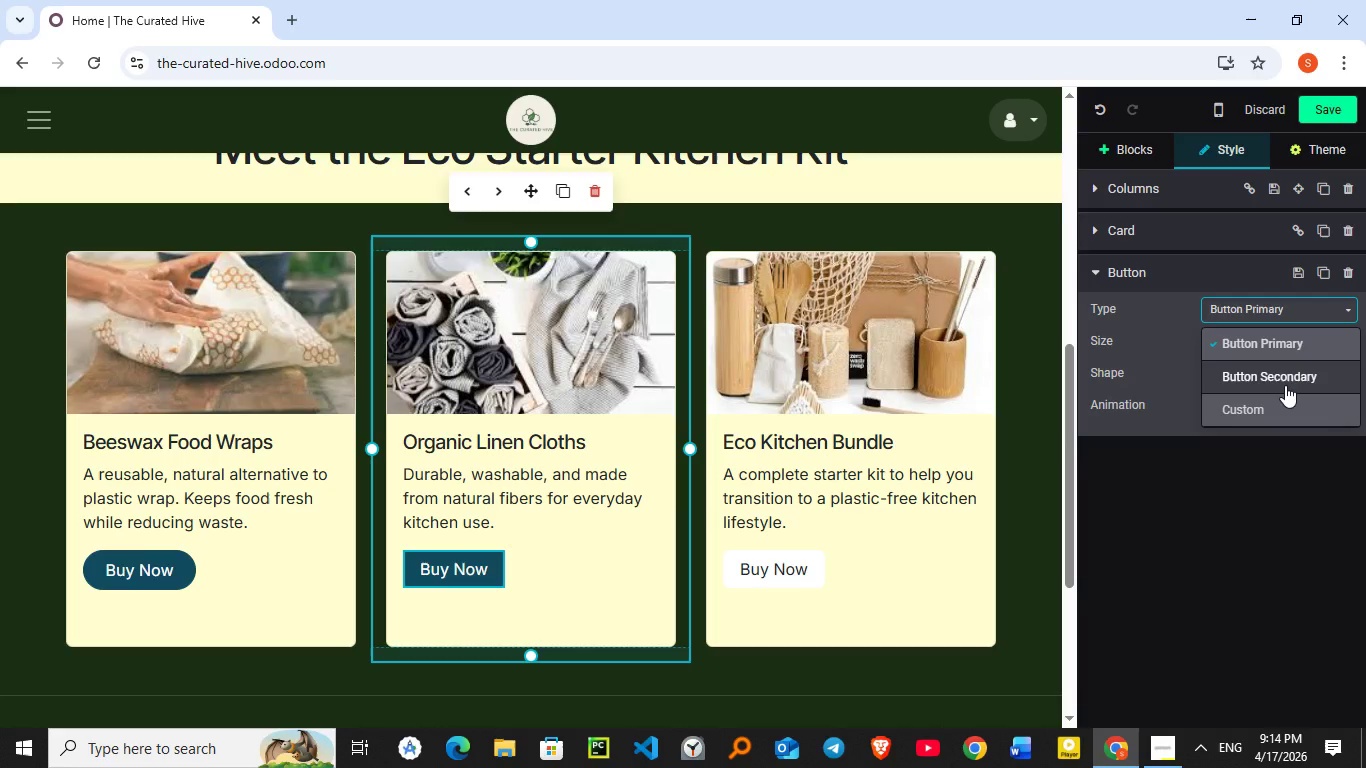 
left_click([1285, 385])
 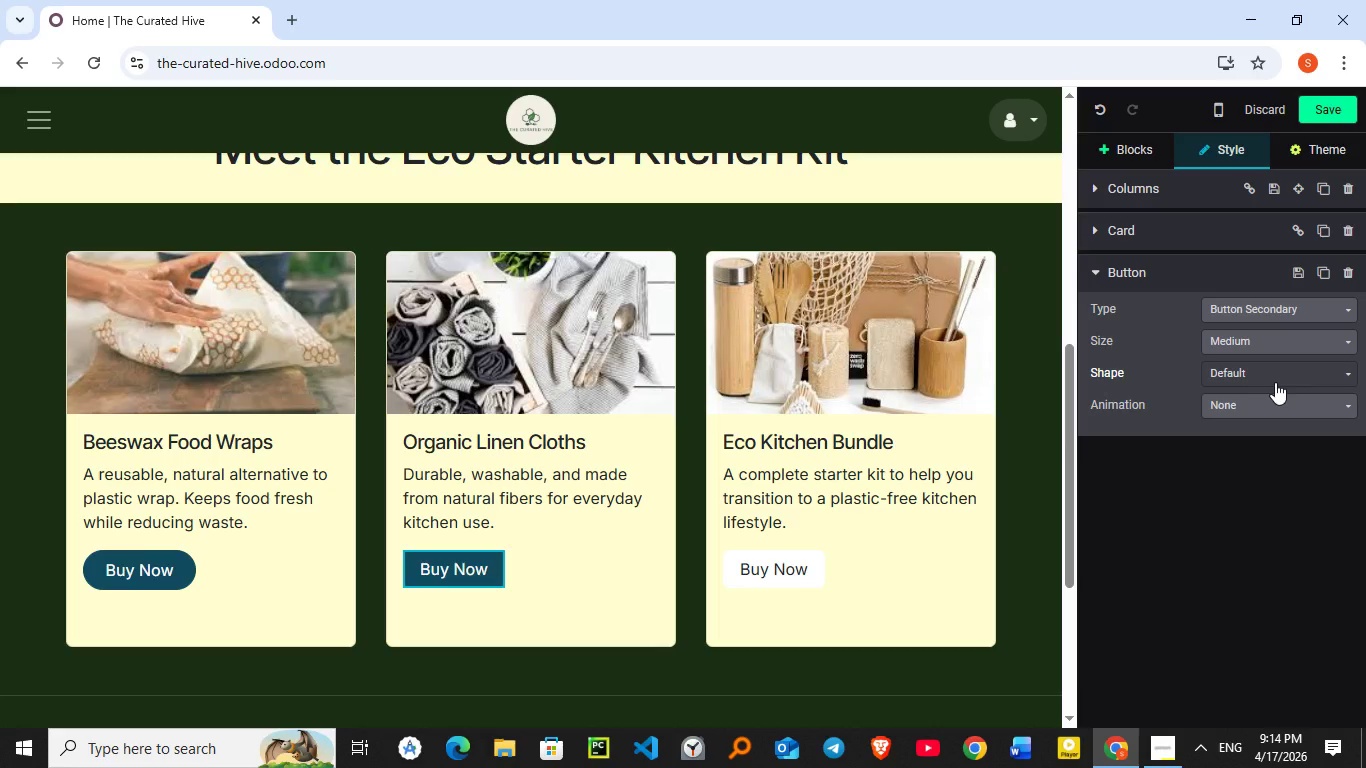 
left_click([1275, 382])
 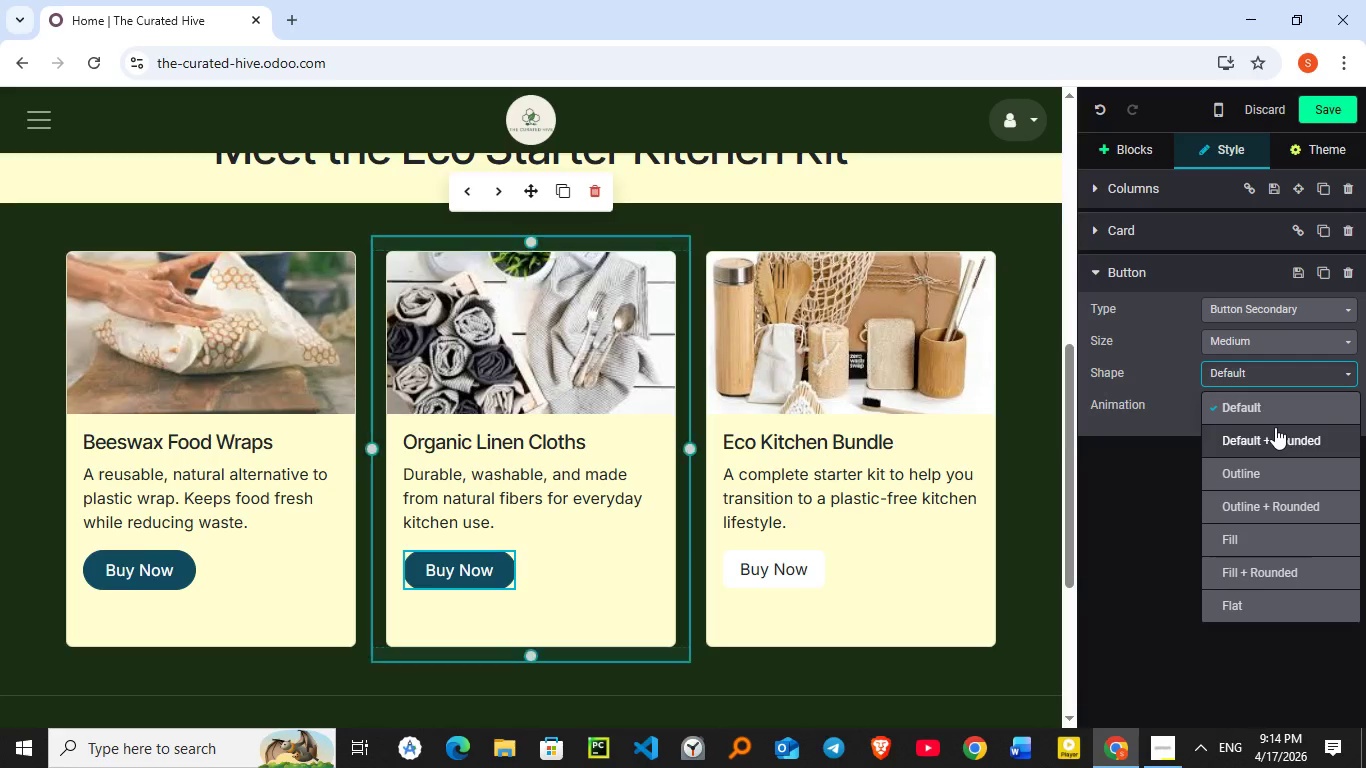 
left_click([1274, 433])
 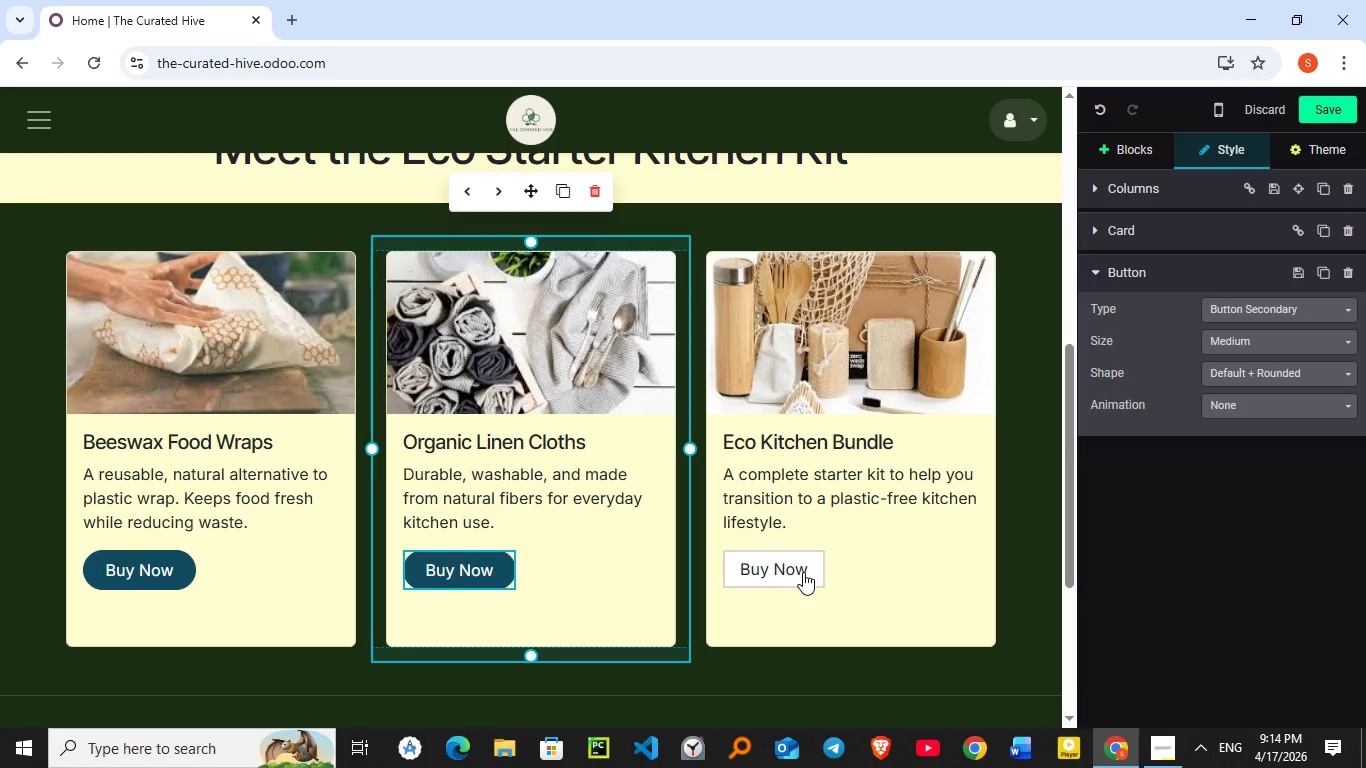 
left_click([803, 572])
 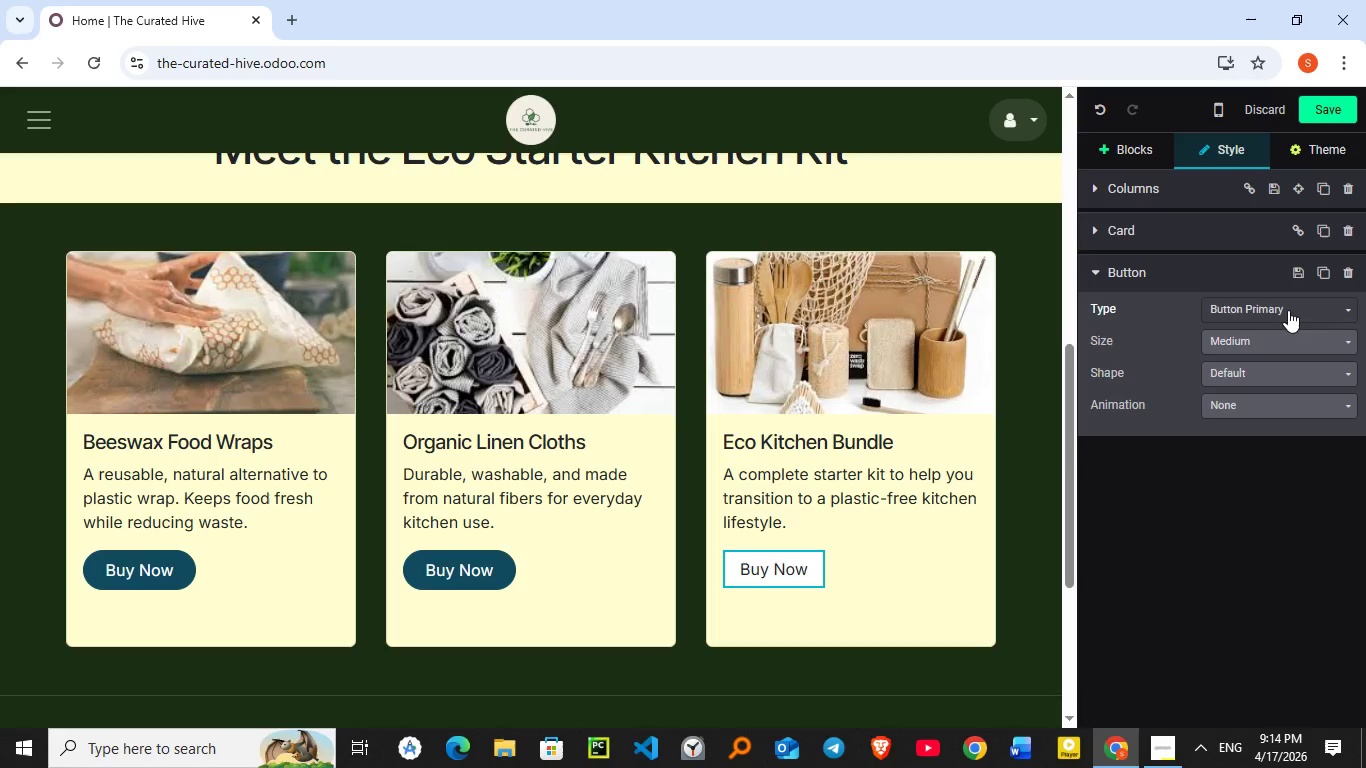 
wait(5.11)
 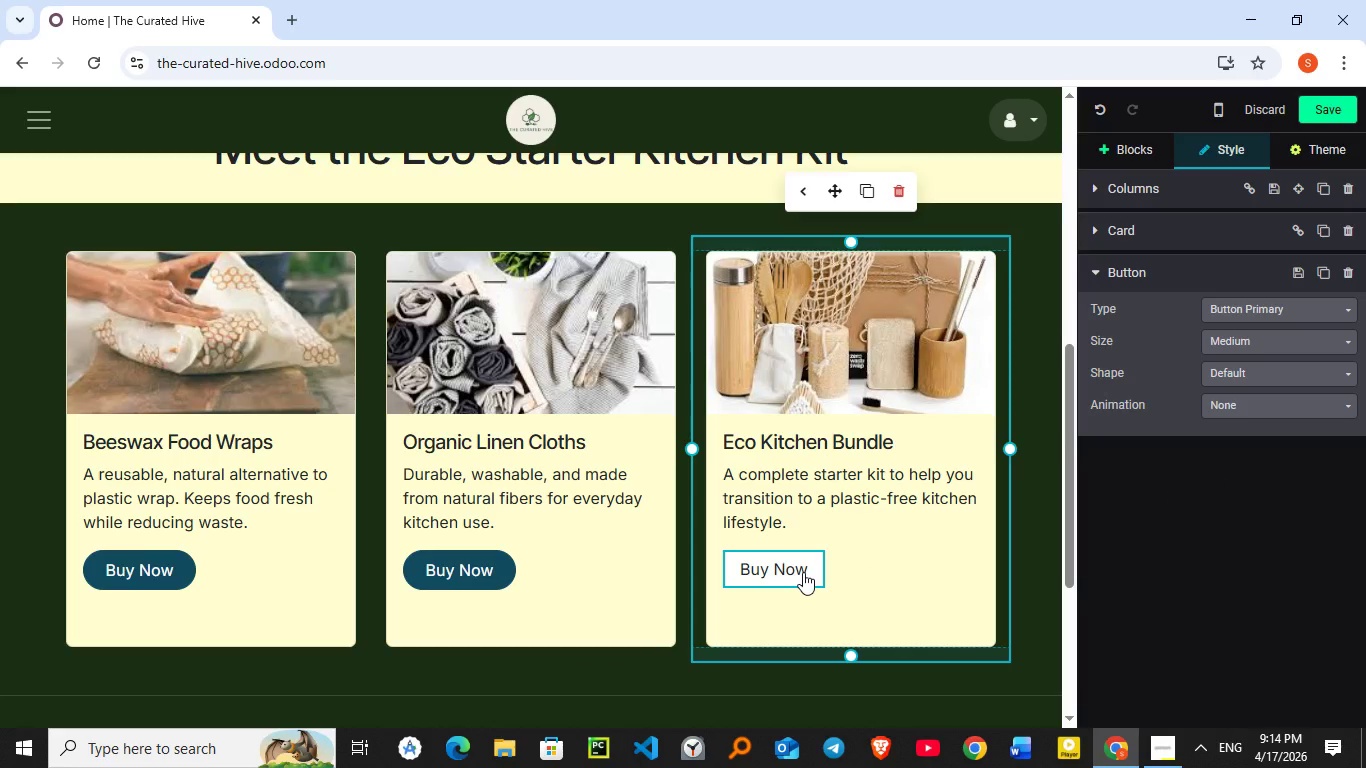 
left_click([1288, 310])
 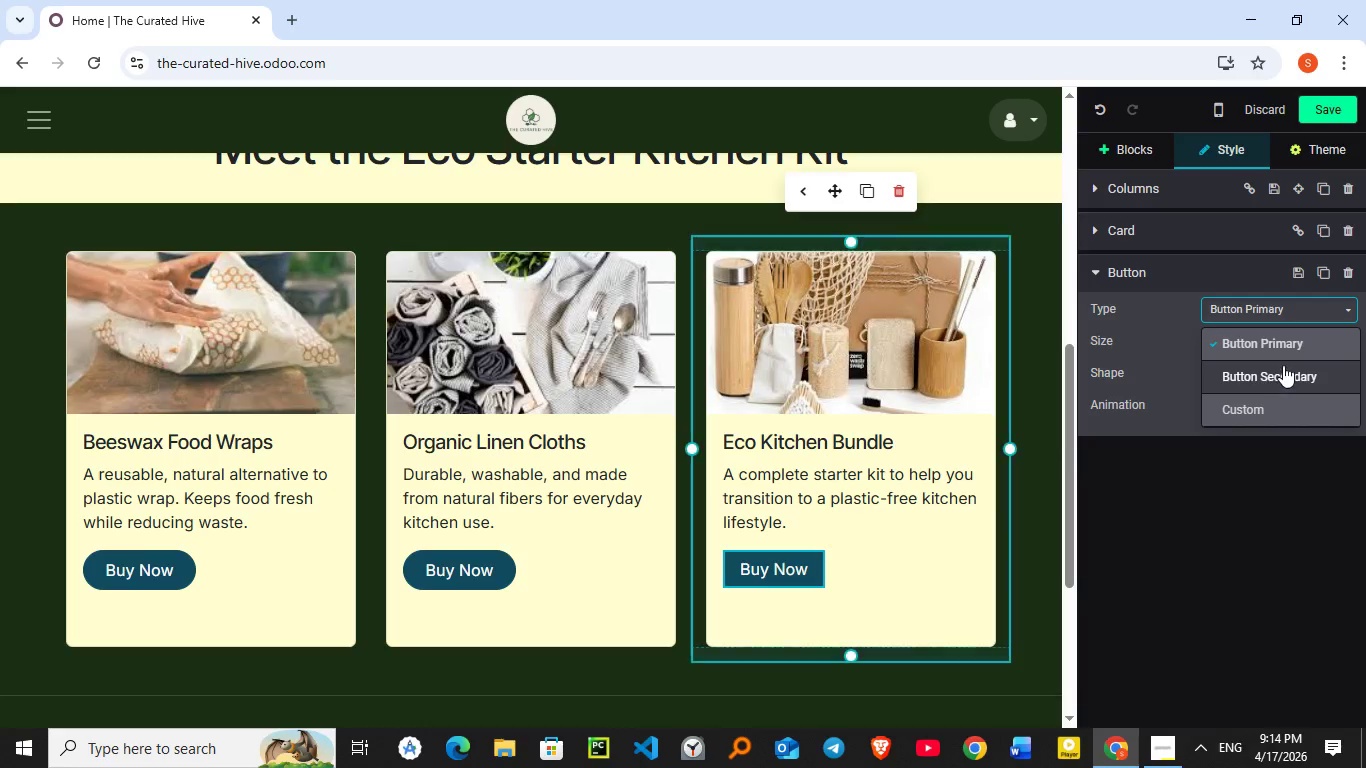 
left_click([1283, 365])
 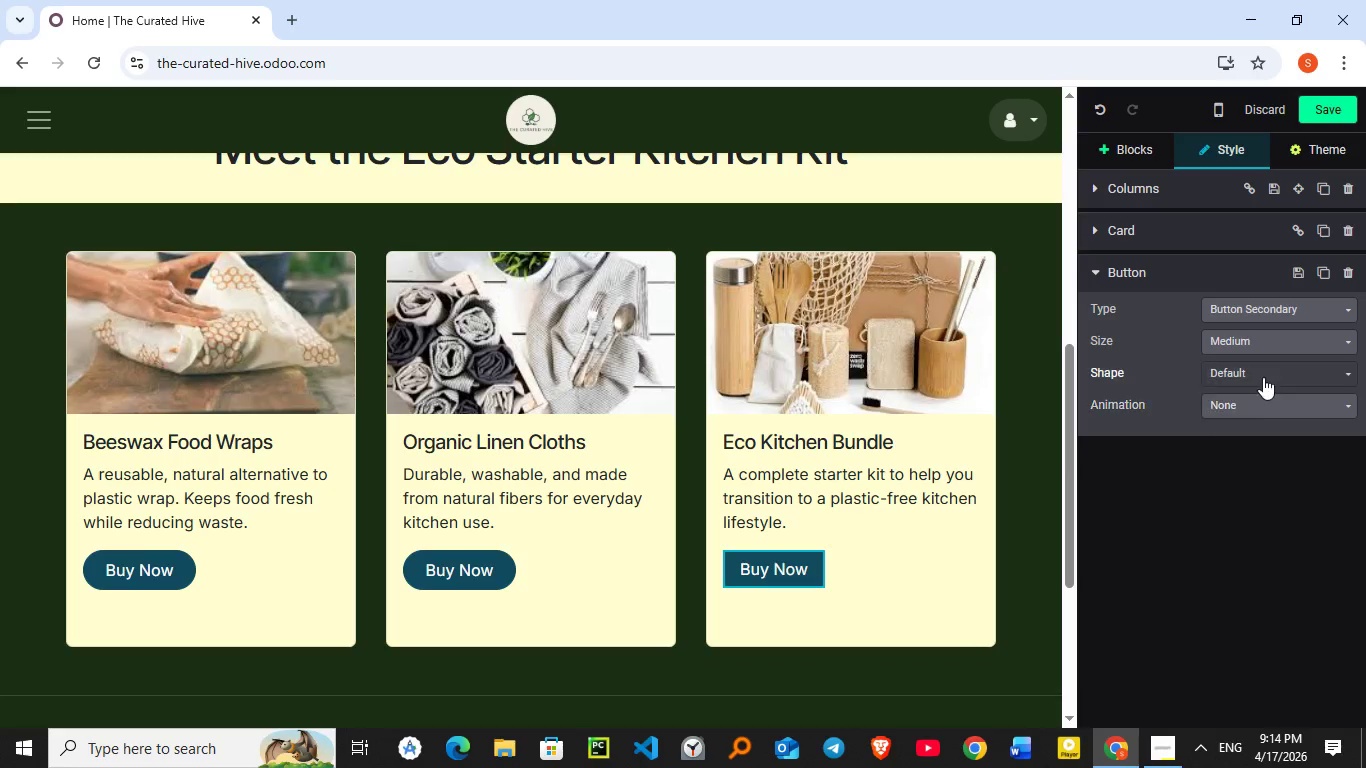 
left_click([1267, 372])
 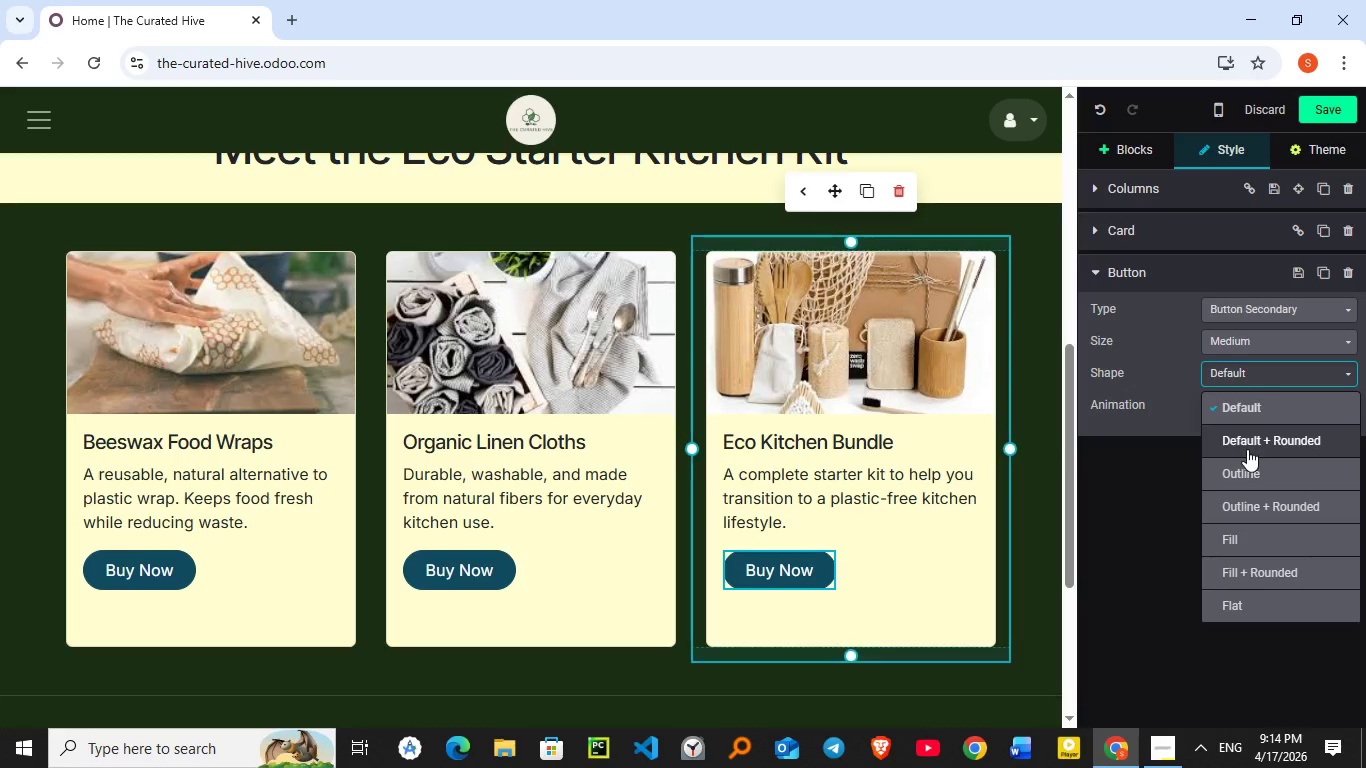 
left_click([1248, 446])
 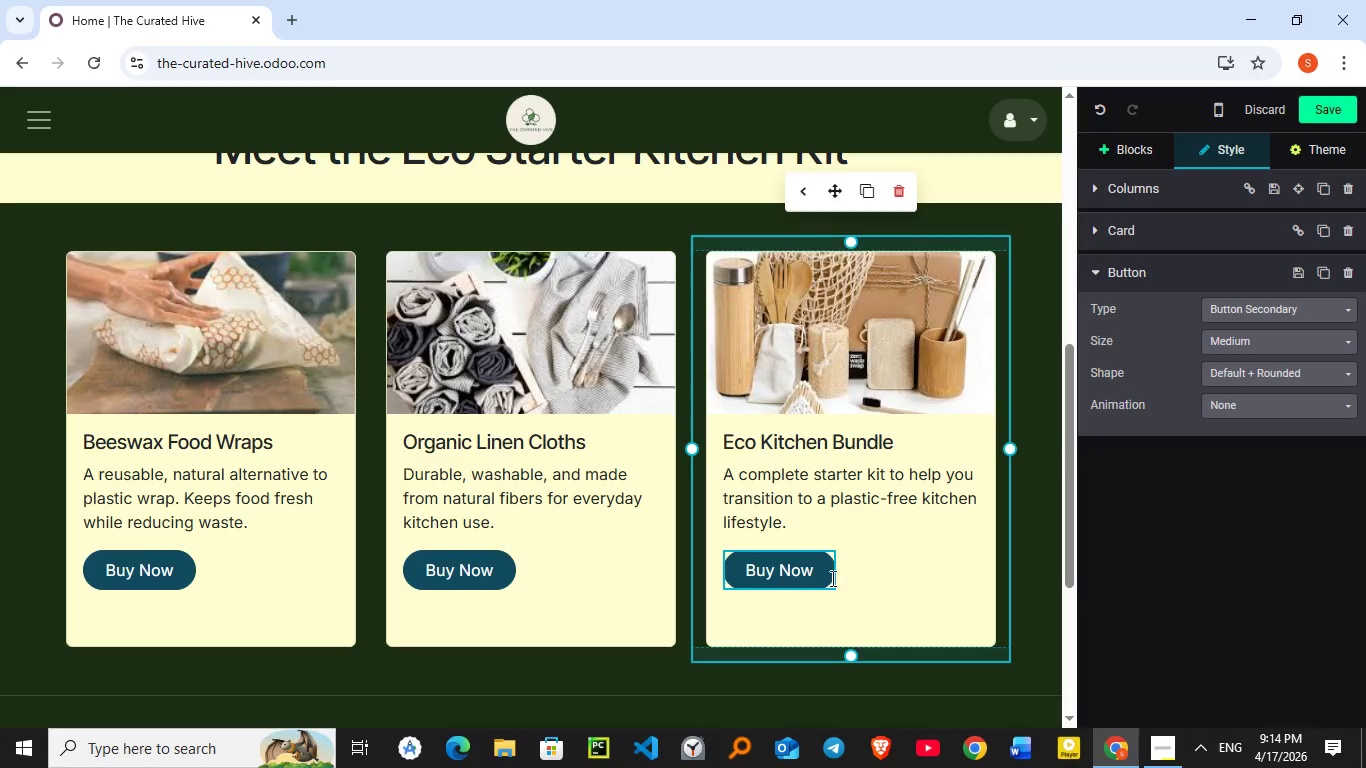 
left_click([810, 568])
 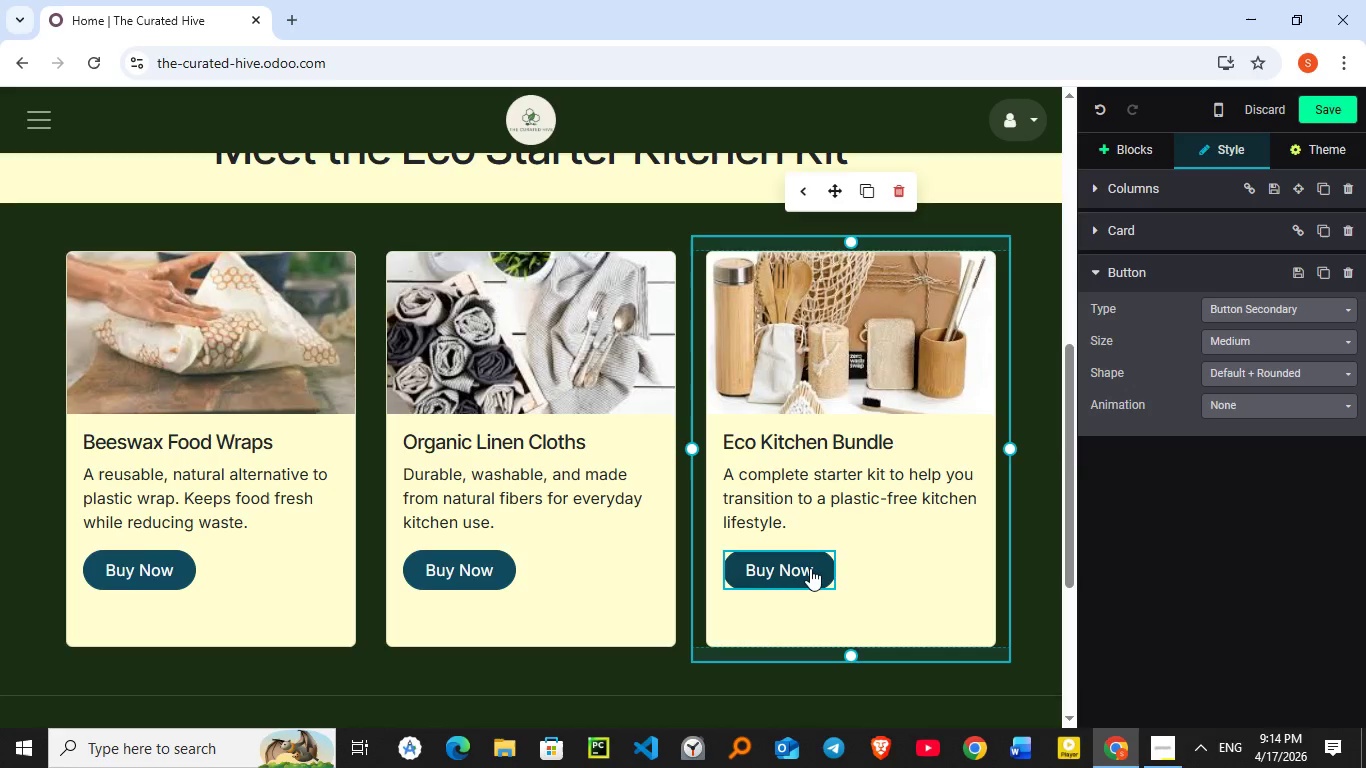 
double_click([810, 568])
 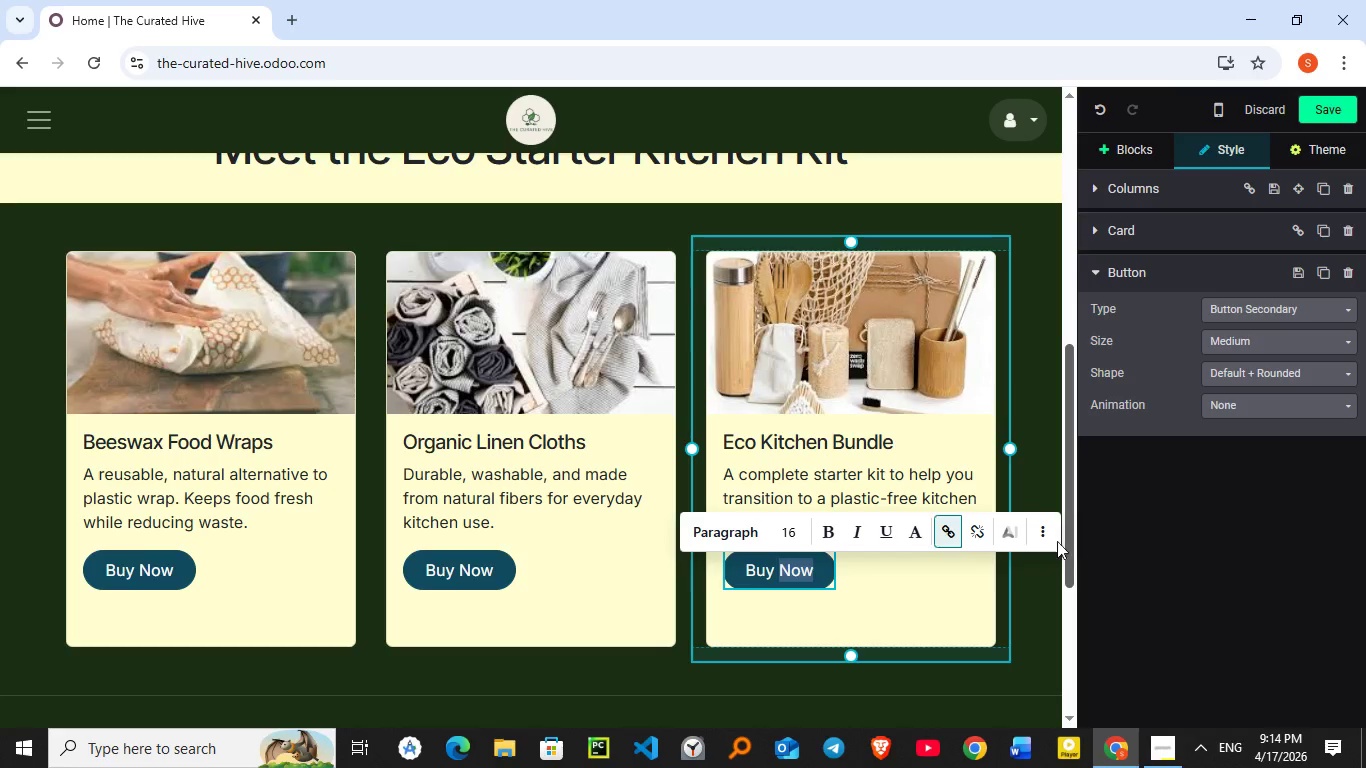 
left_click([1045, 537])
 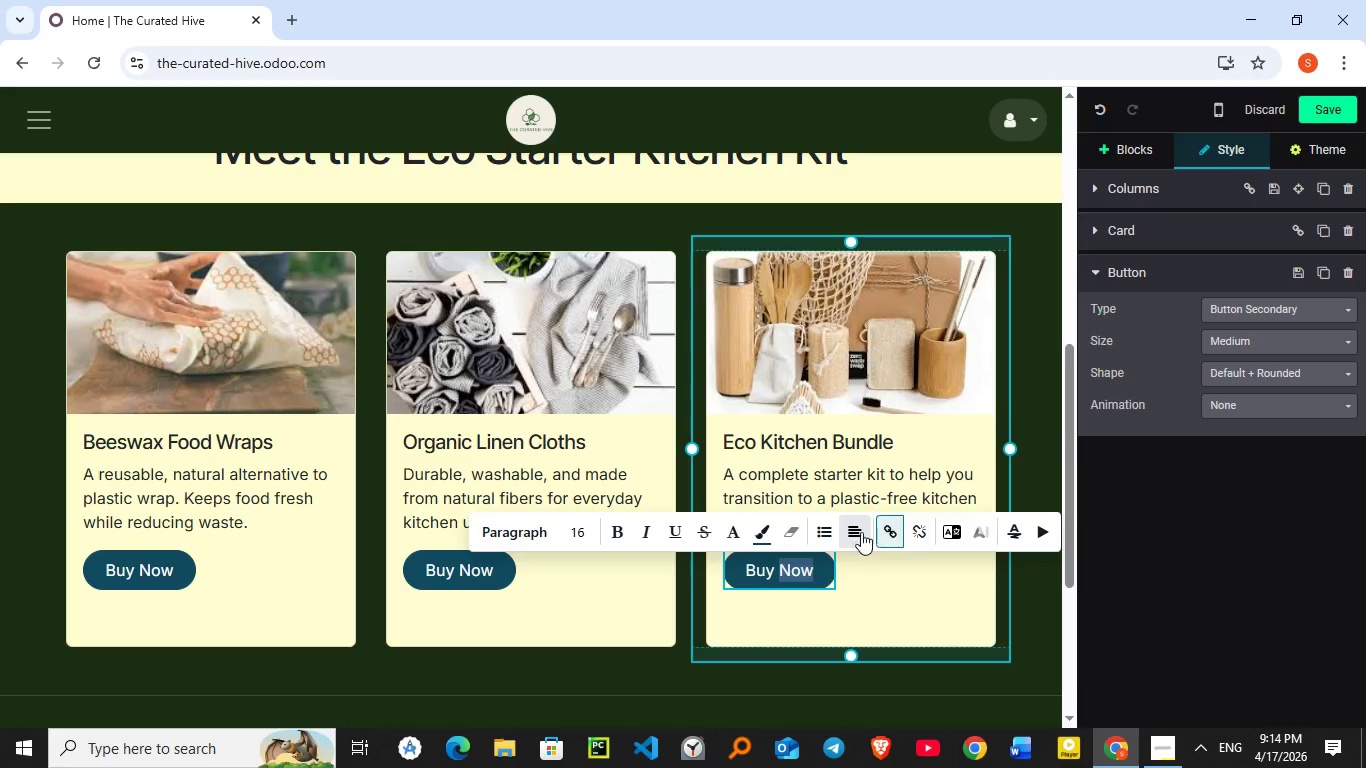 
left_click([861, 532])
 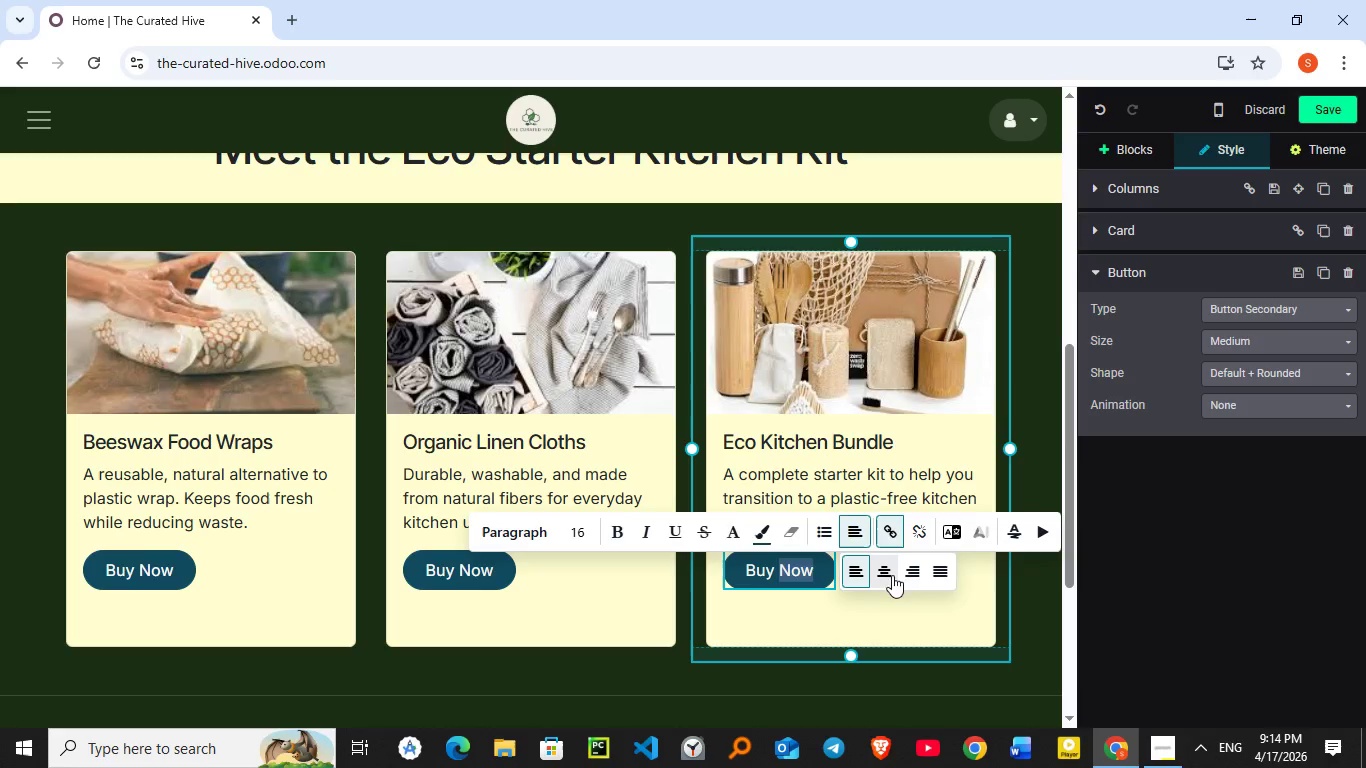 
left_click([891, 573])
 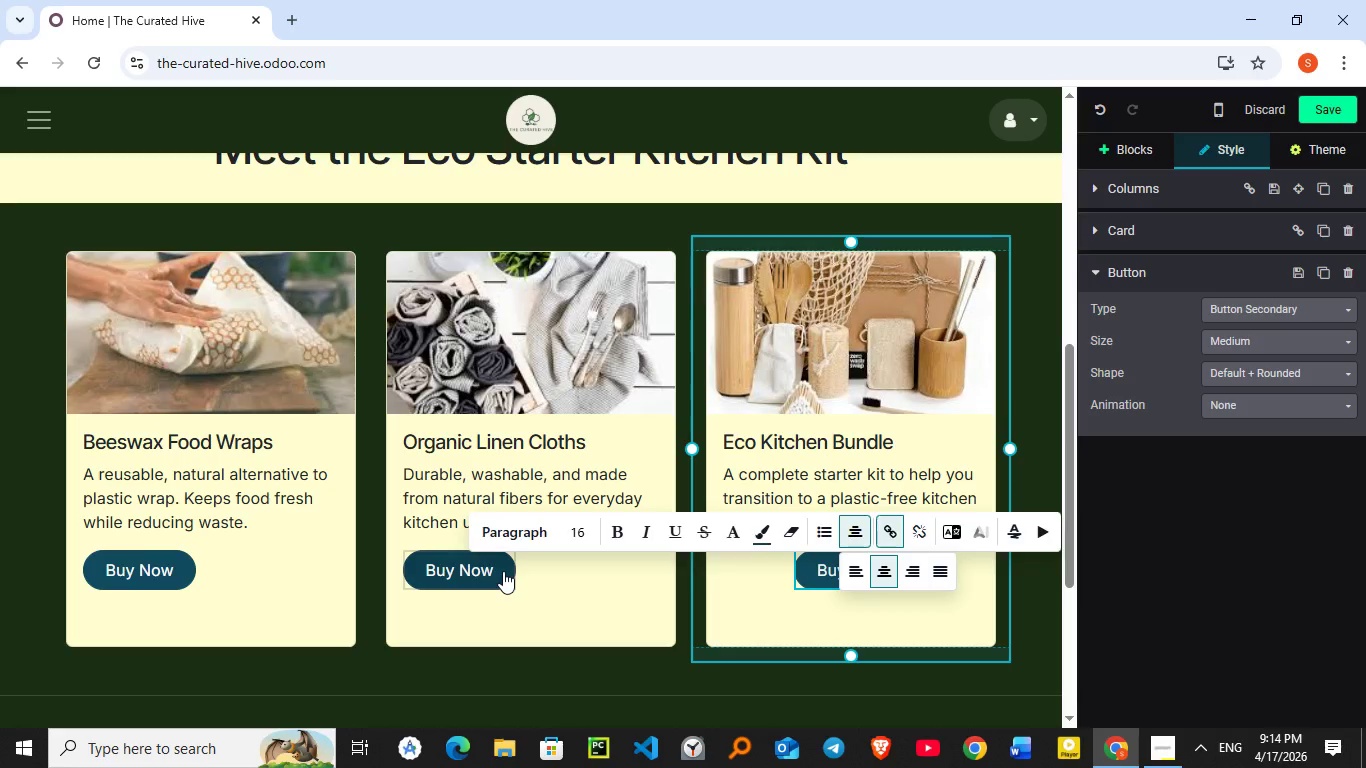 
double_click([503, 571])
 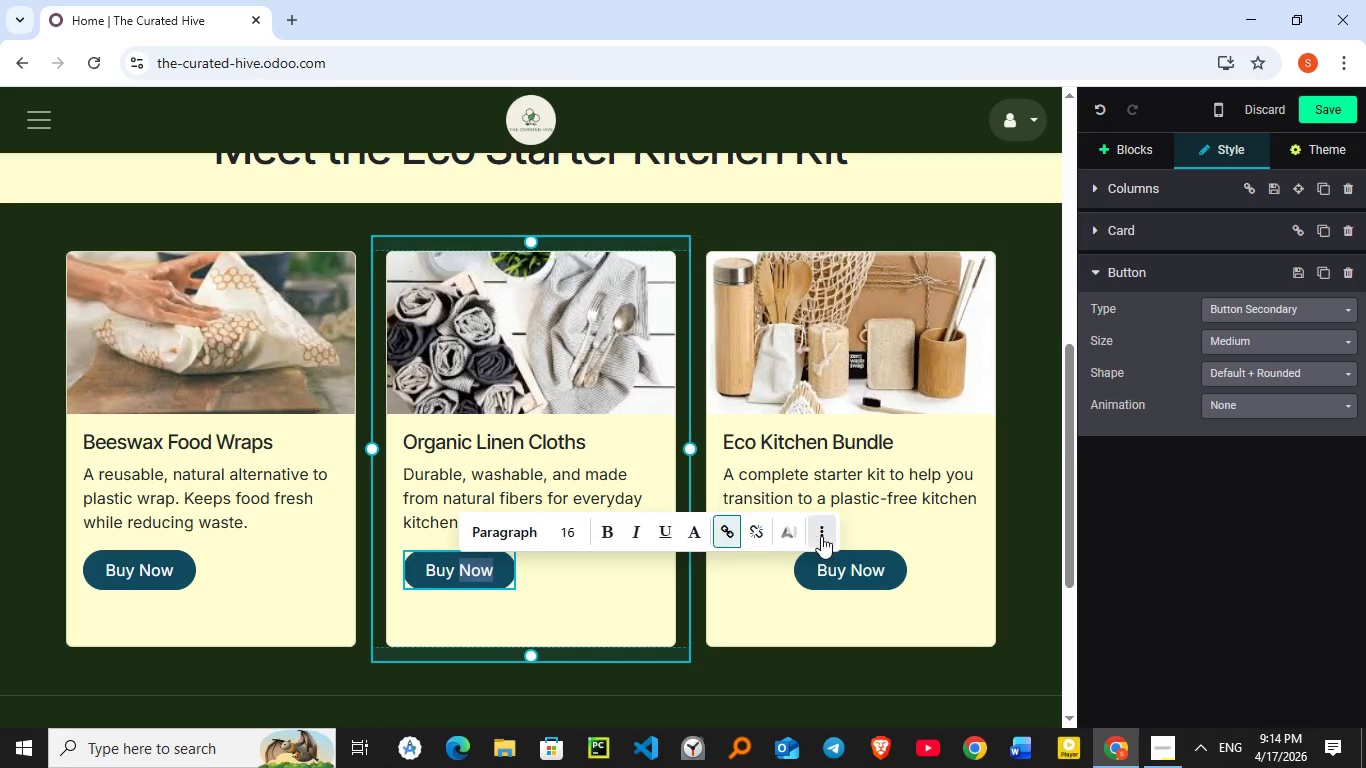 
left_click([818, 537])
 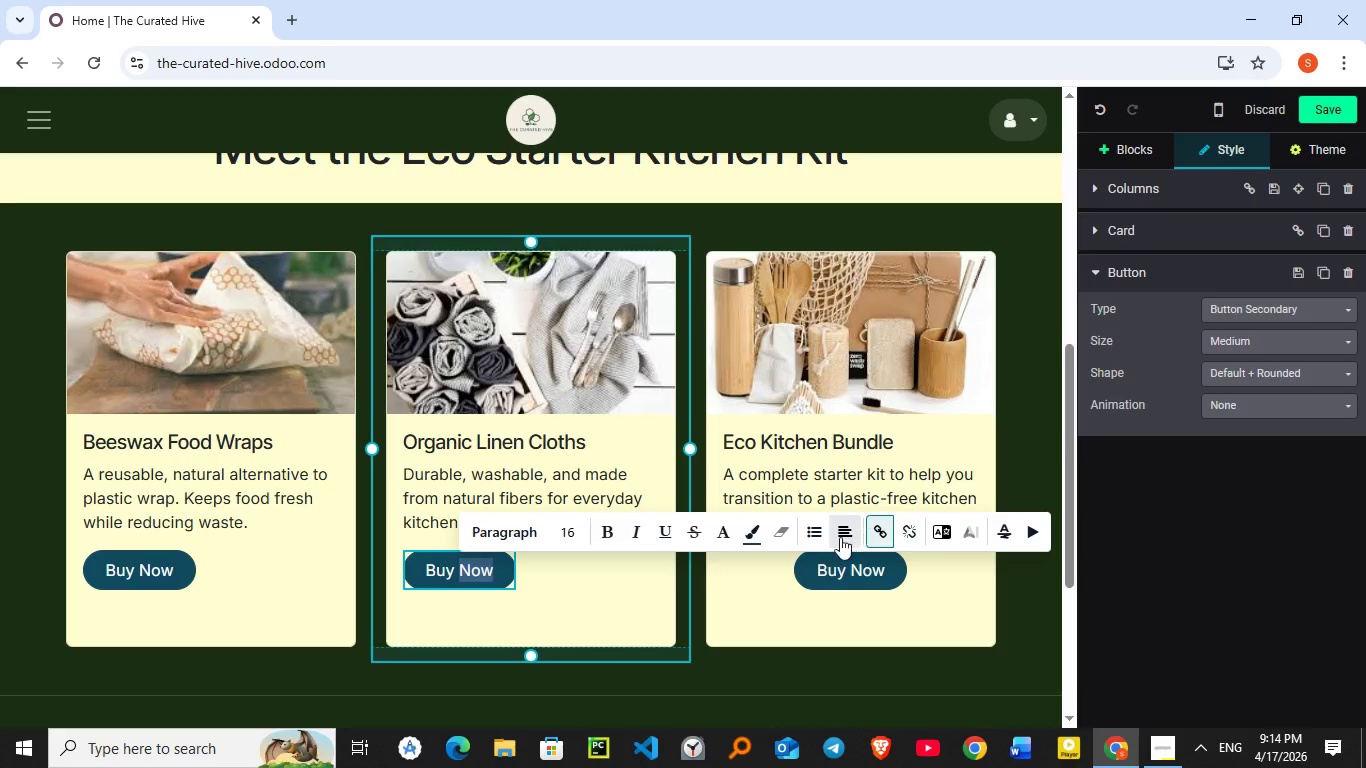 
left_click([839, 537])
 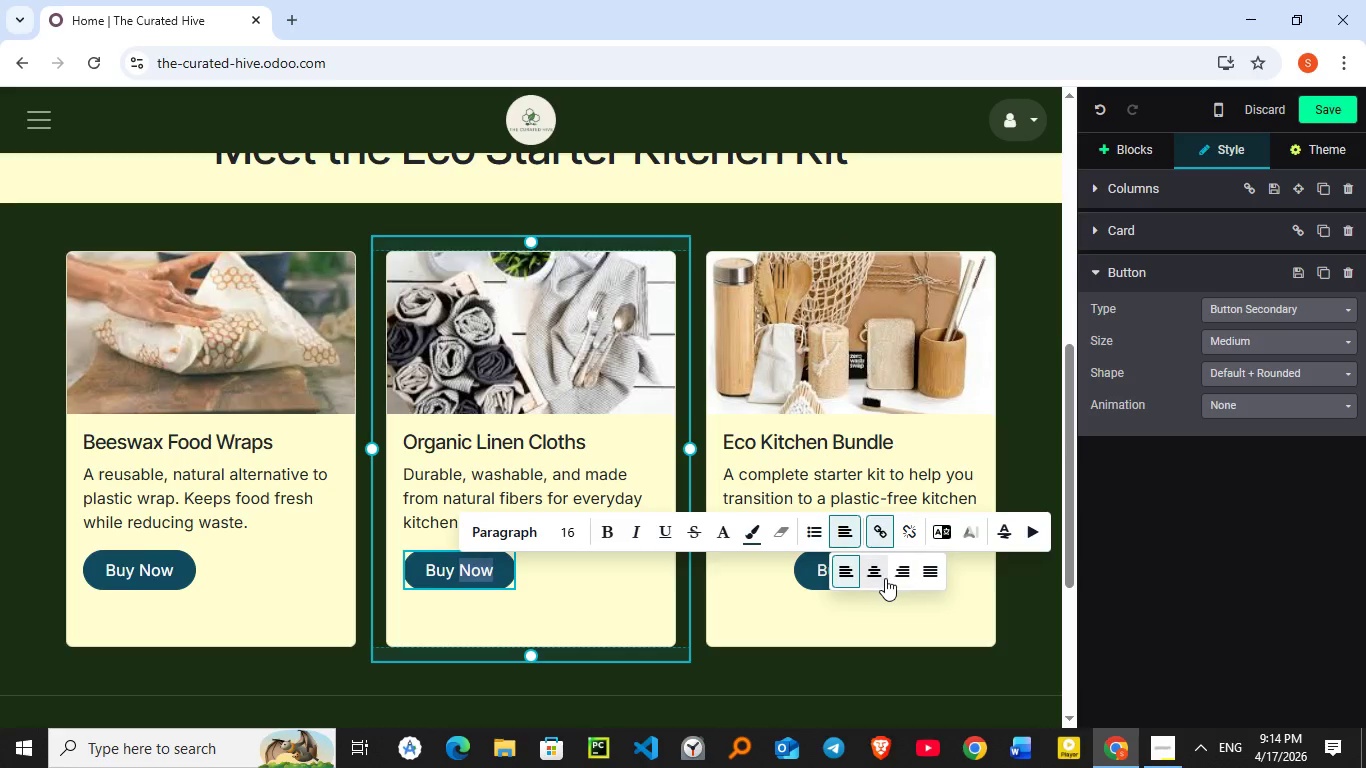 
left_click([878, 575])
 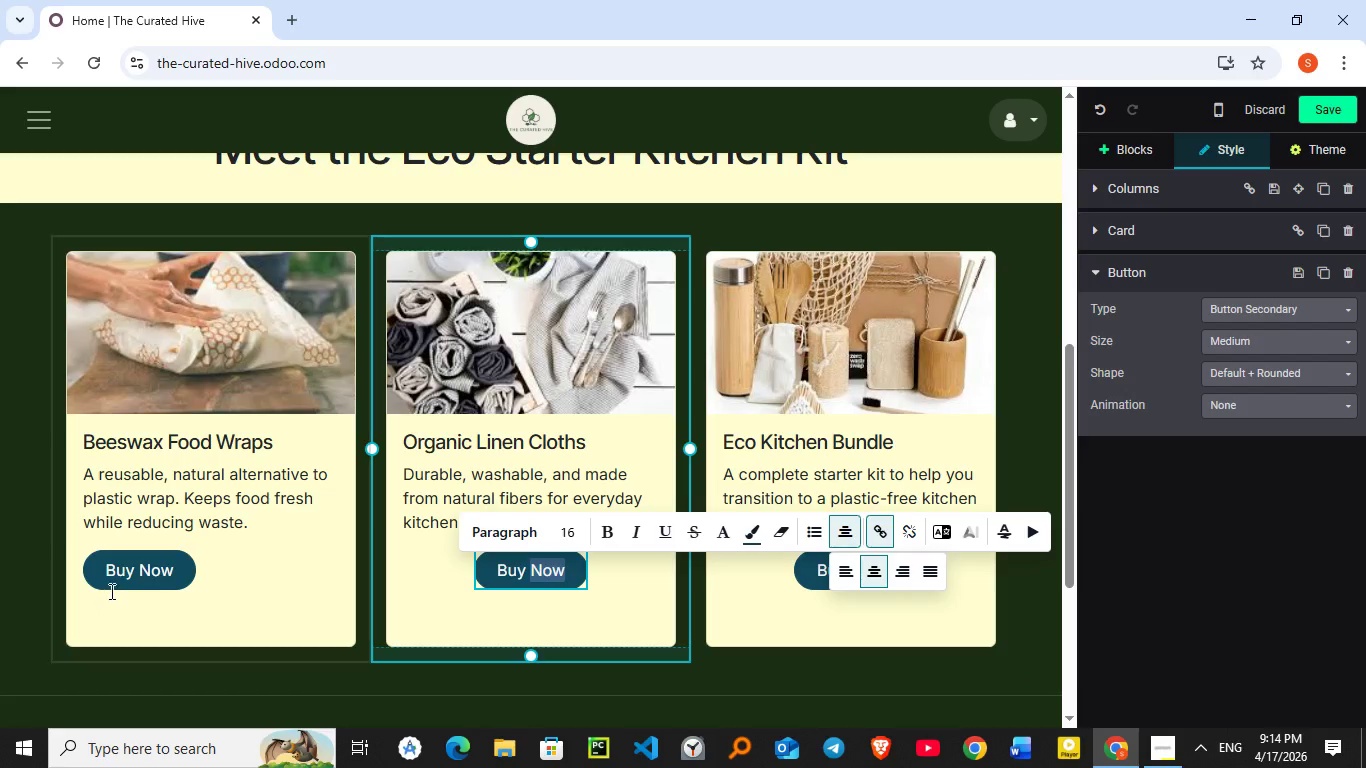 
double_click([158, 571])
 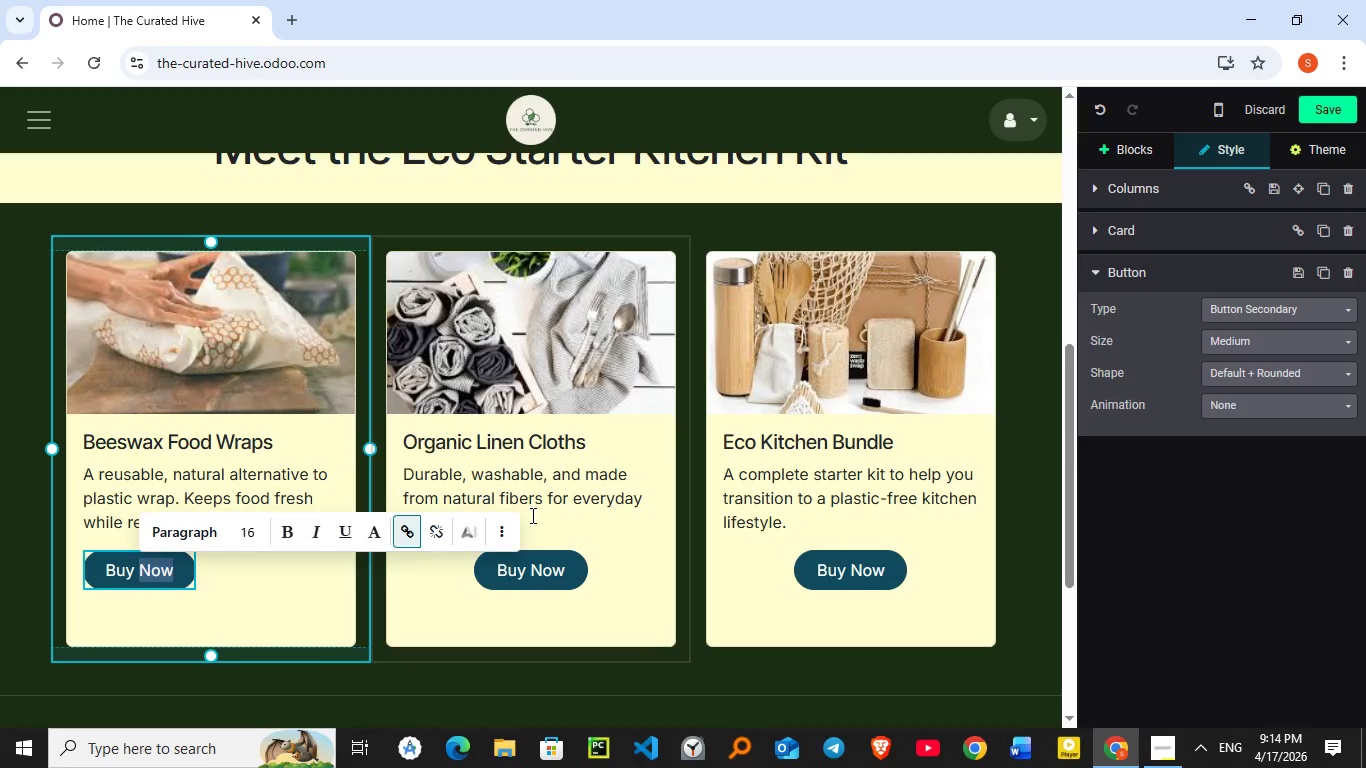 
left_click([505, 535])
 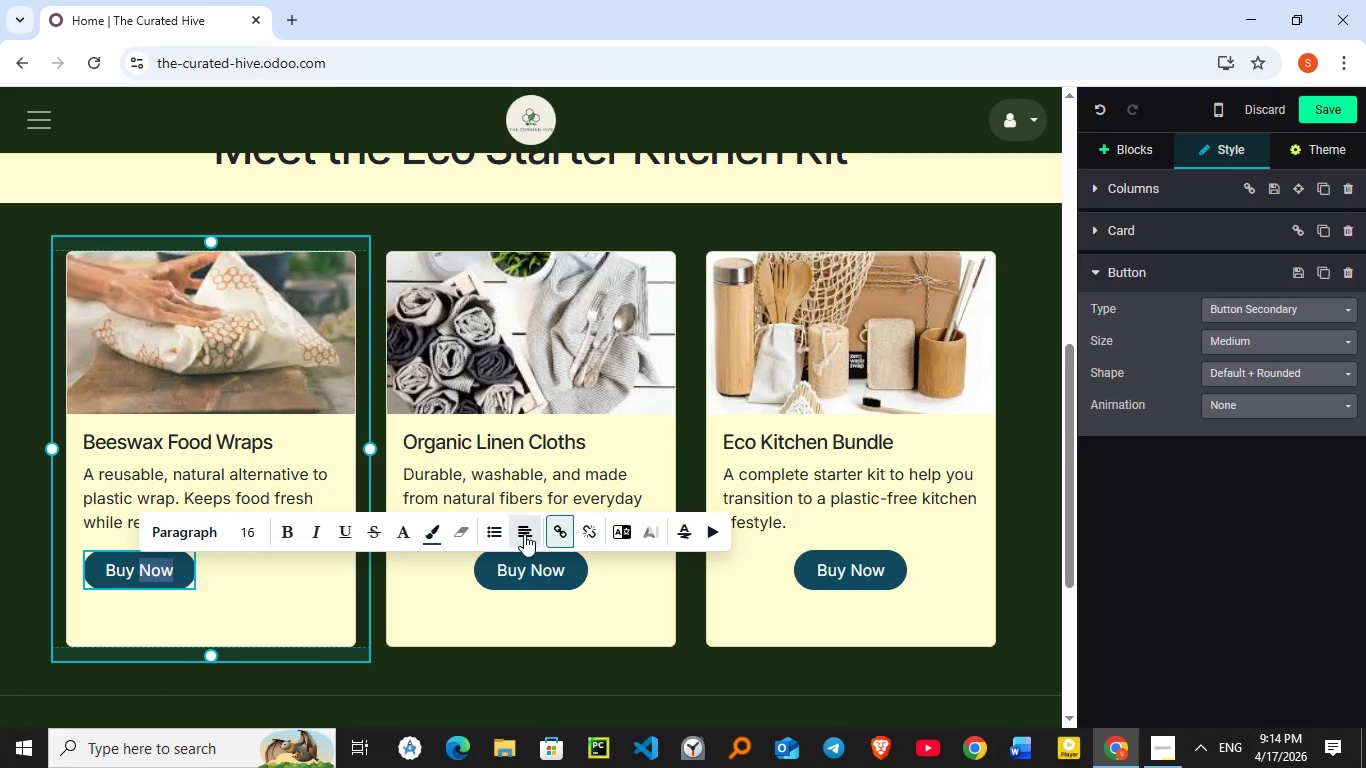 
left_click([523, 534])
 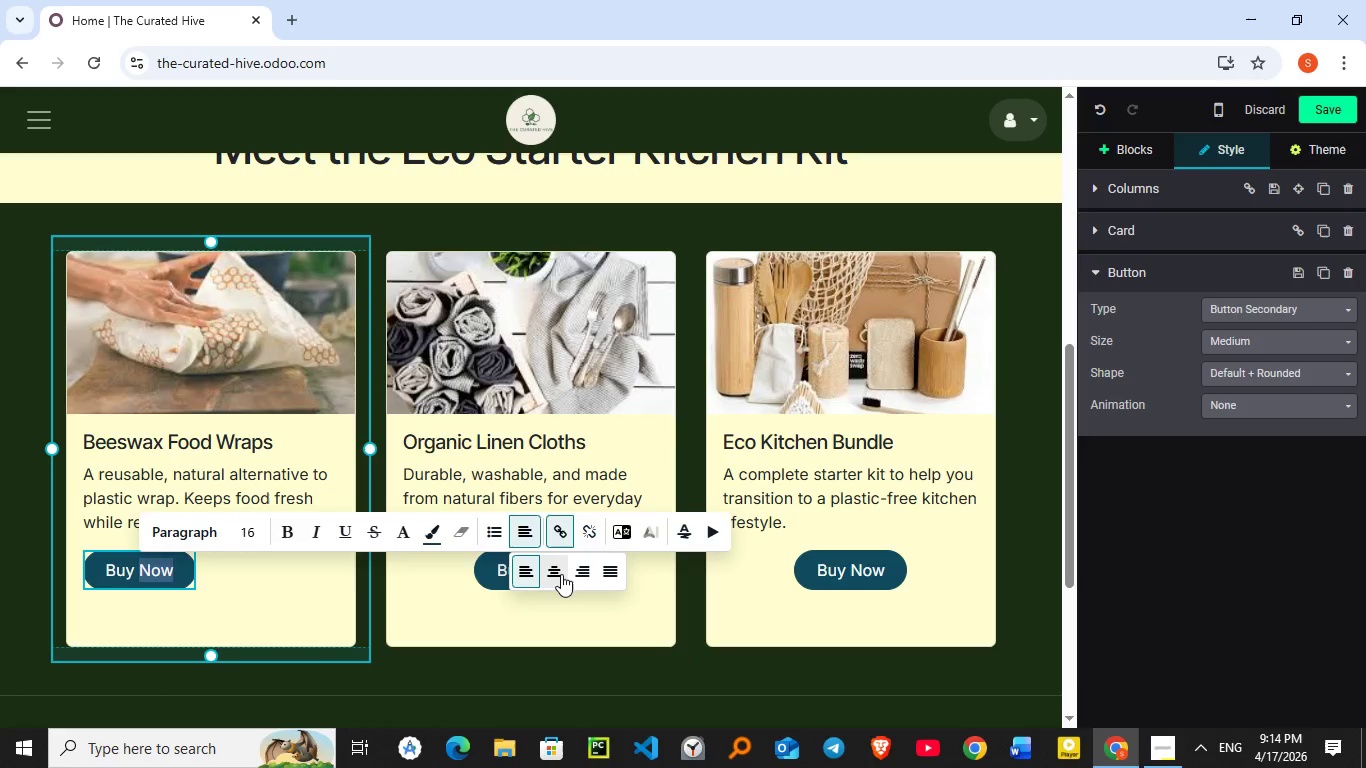 
left_click([560, 574])
 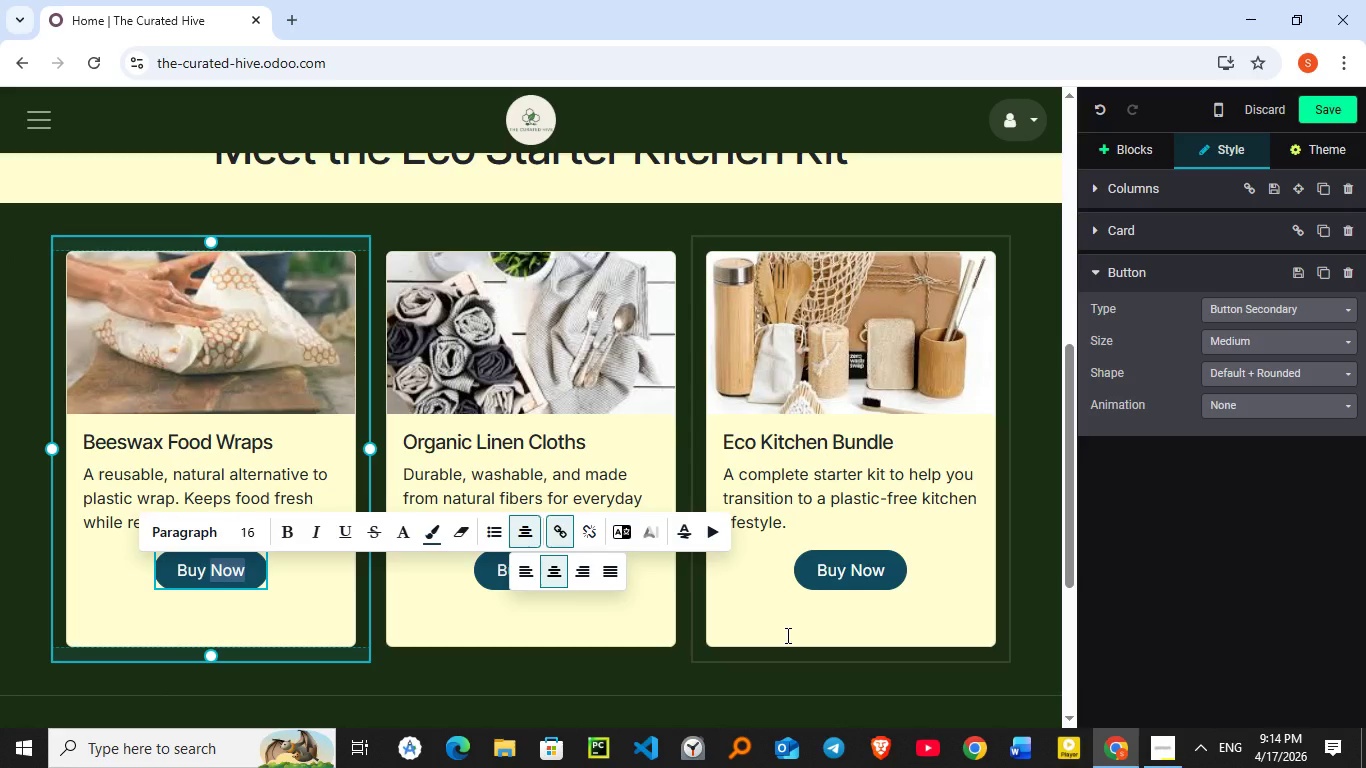 
left_click([786, 635])
 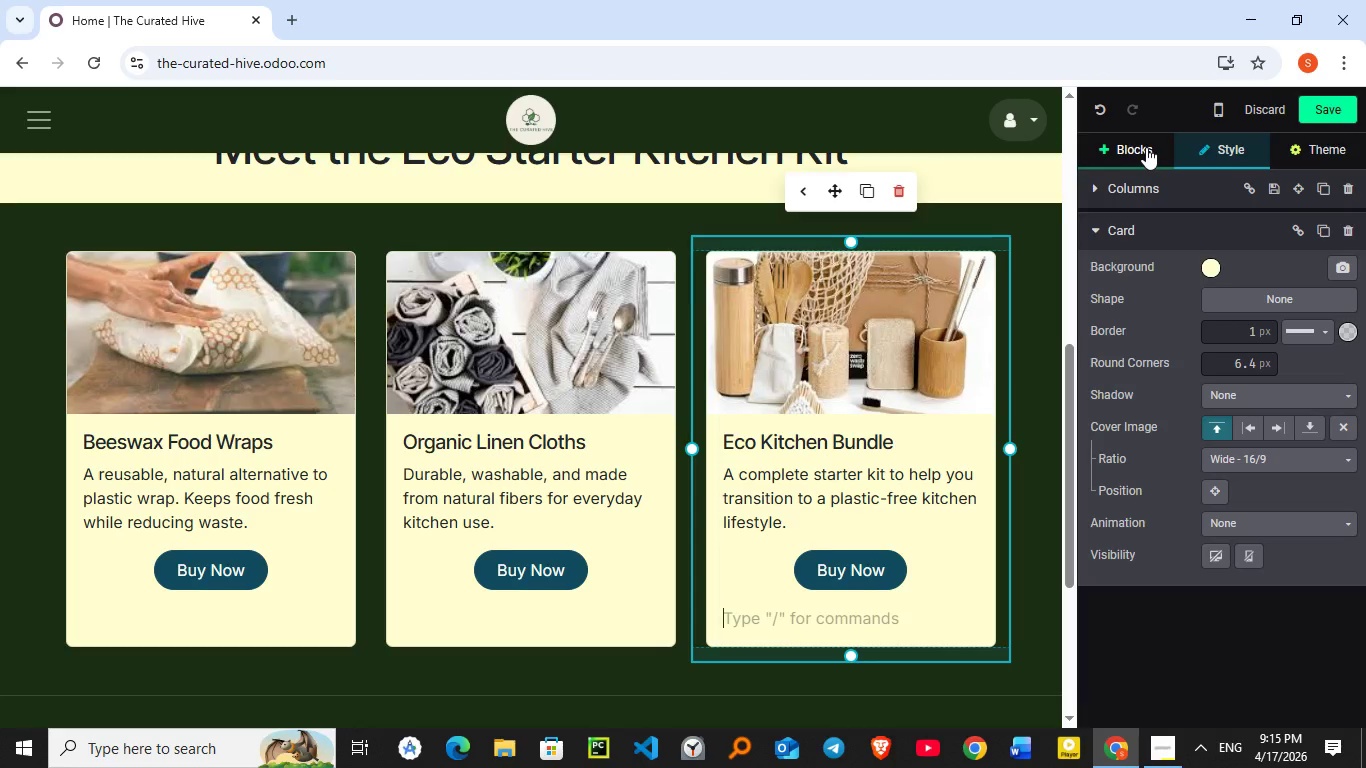 
wait(13.39)
 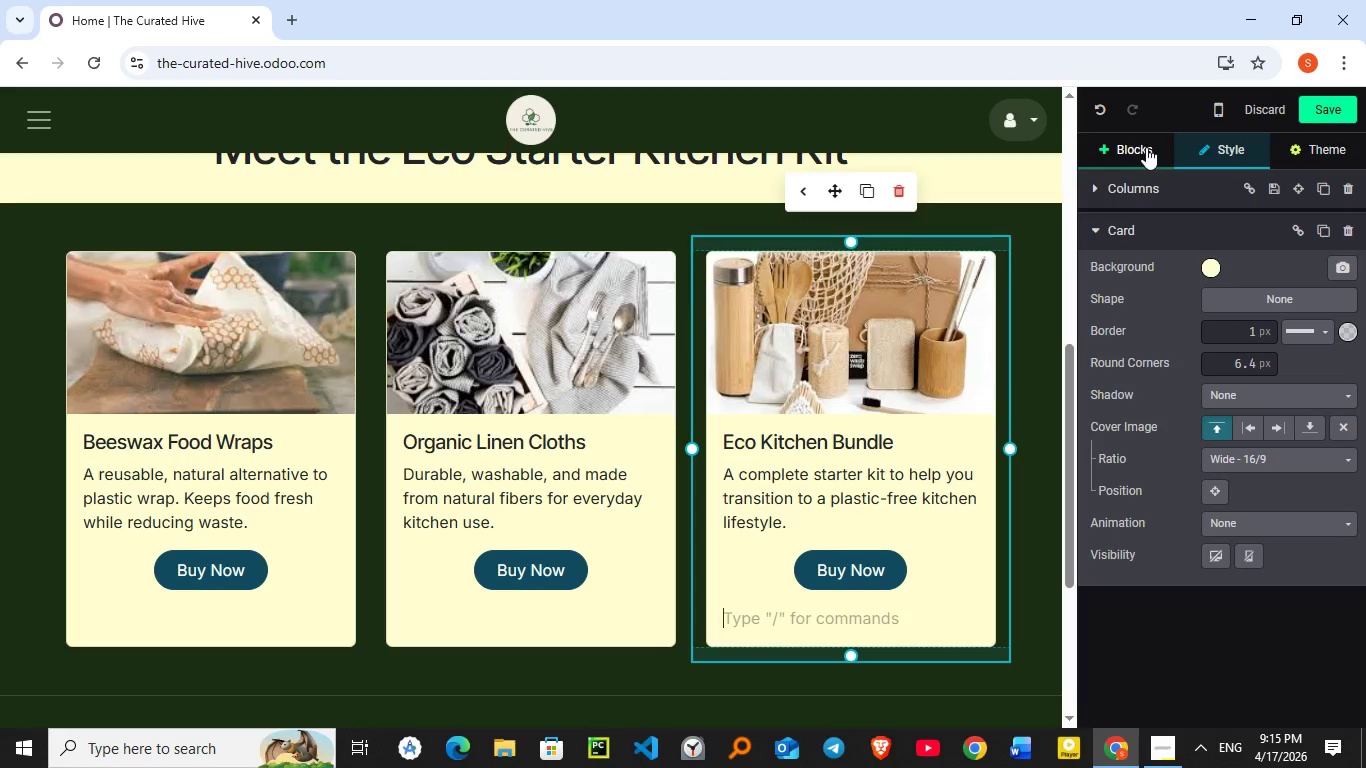 
left_click([1146, 147])
 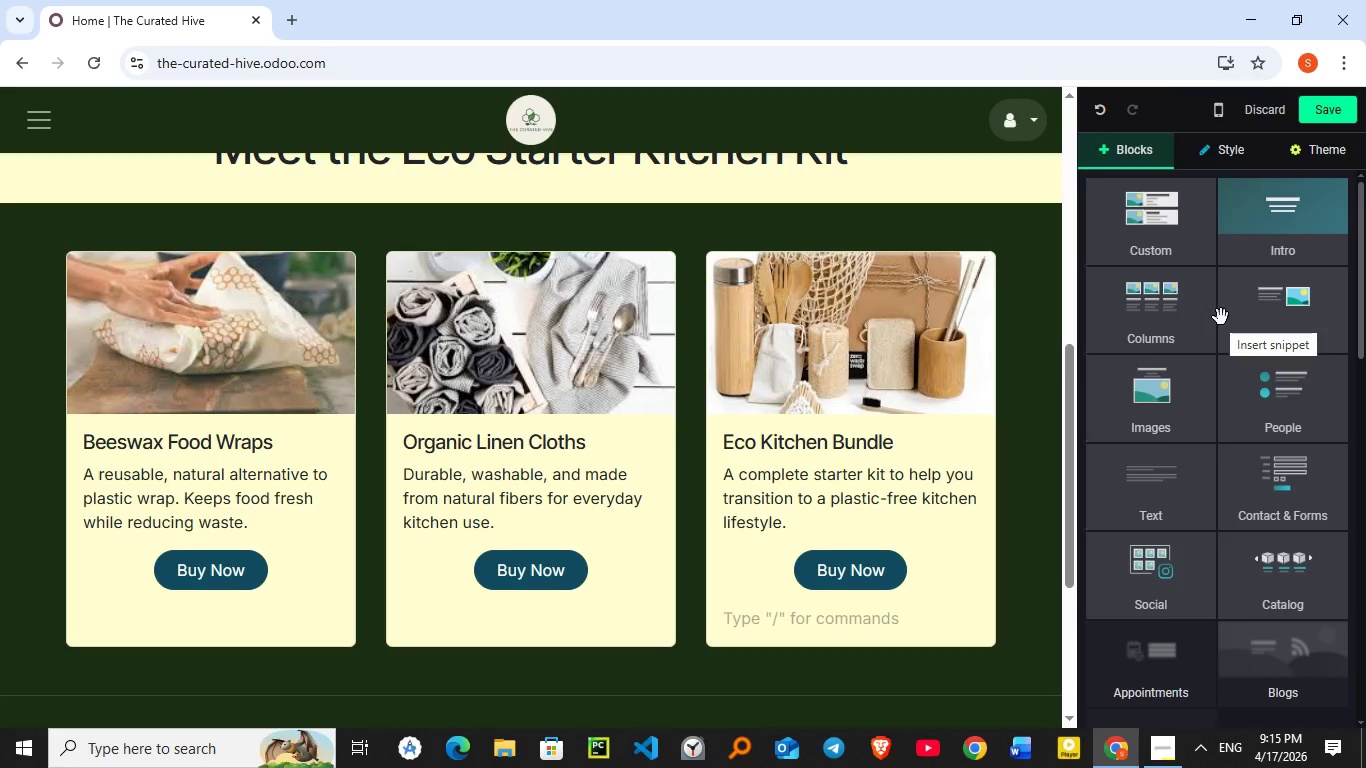 
wait(11.12)
 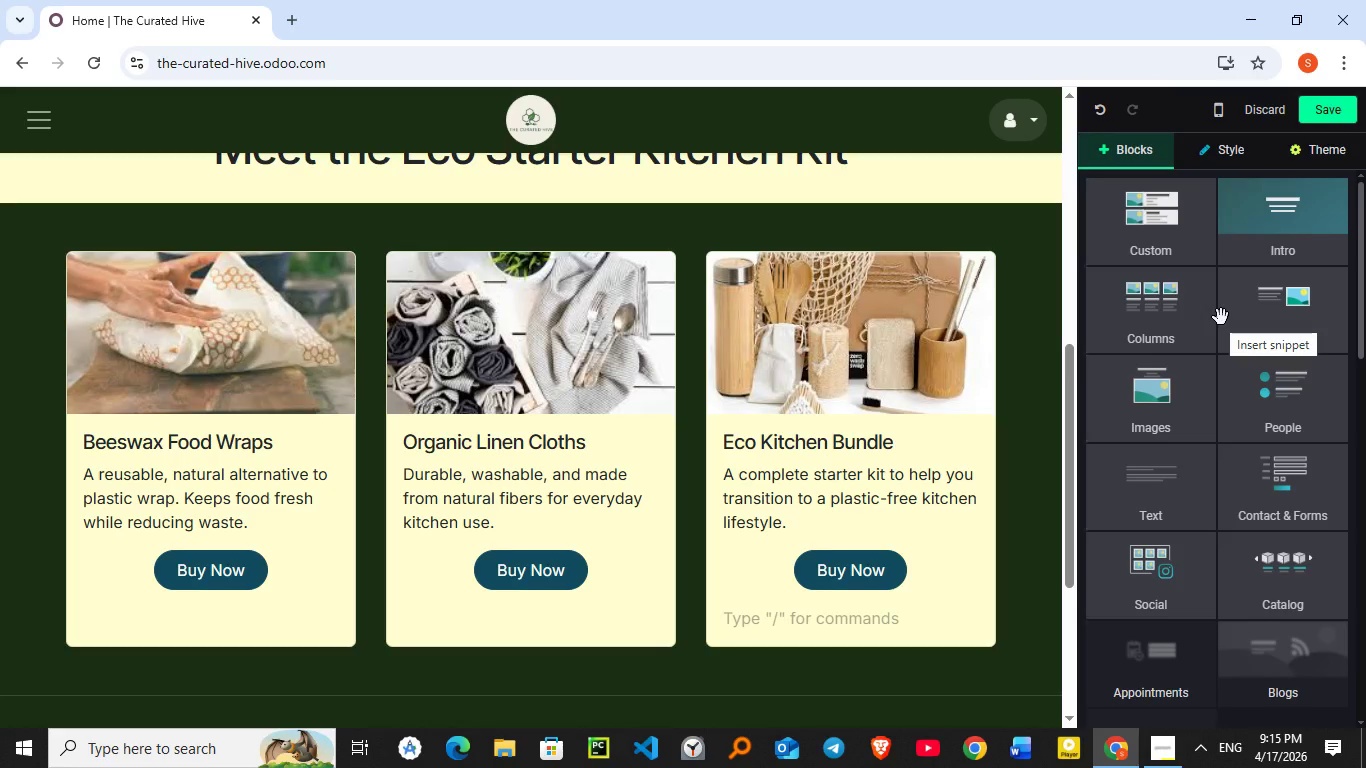 
scroll: coordinate [1221, 317], scroll_direction: down, amount: 2.0
 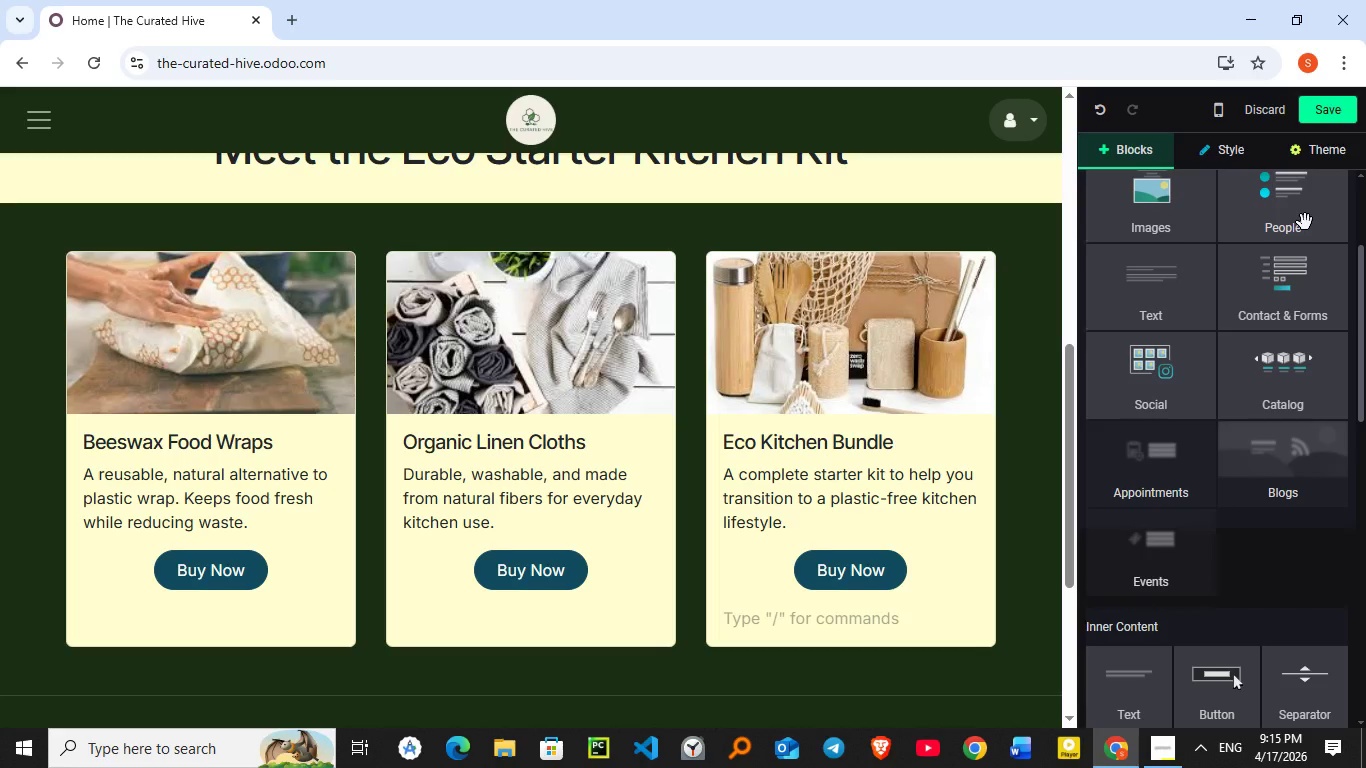 
left_click_drag(start_coordinate=[1305, 222], to_coordinate=[675, 504])
 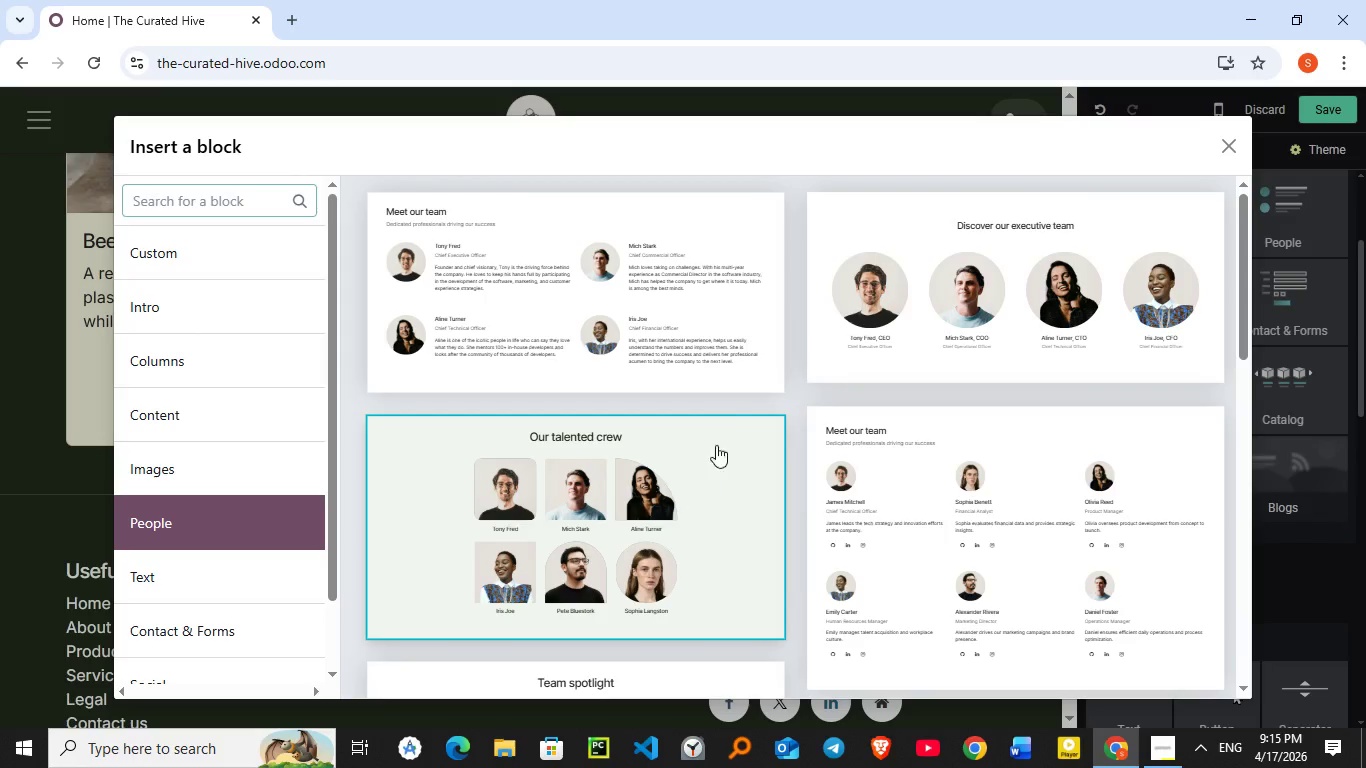 
scroll: coordinate [740, 399], scroll_direction: down, amount: 11.0
 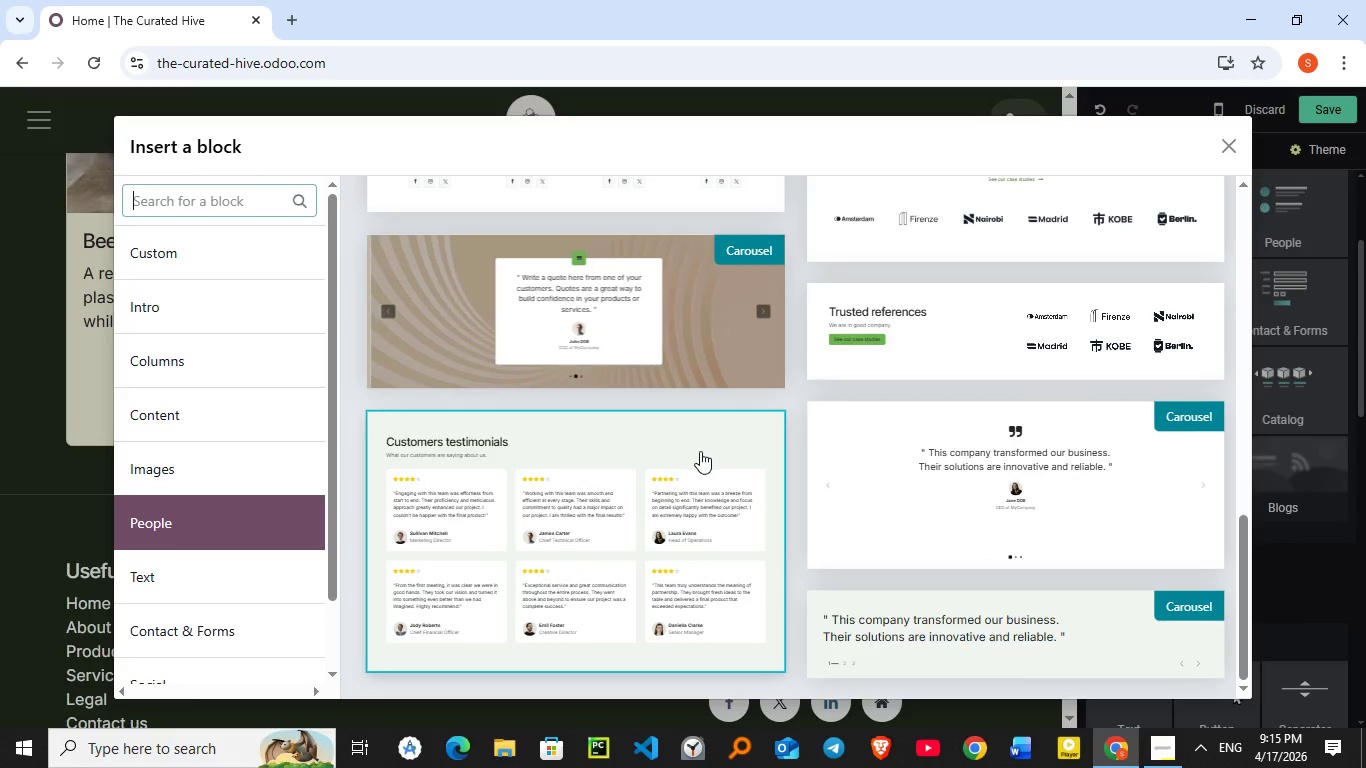 
left_click([696, 430])
 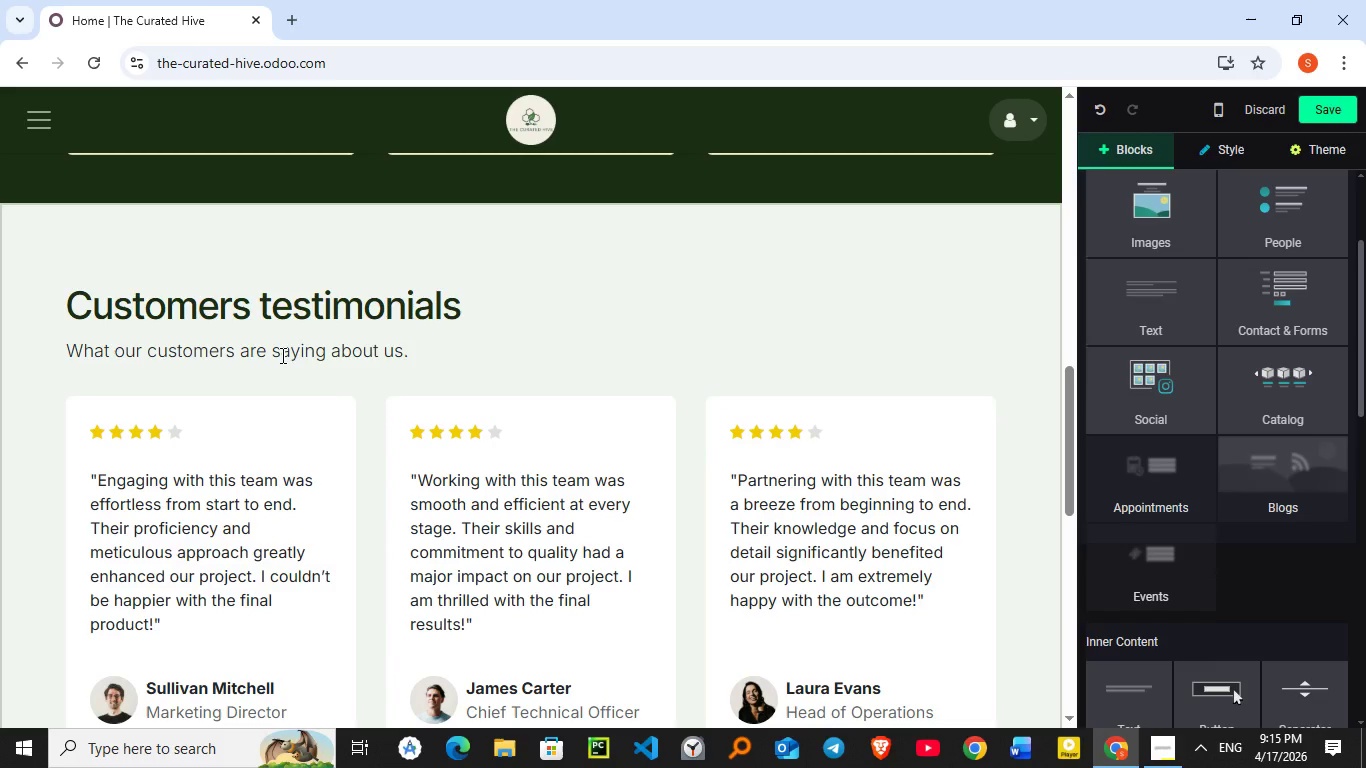 
double_click([282, 353])
 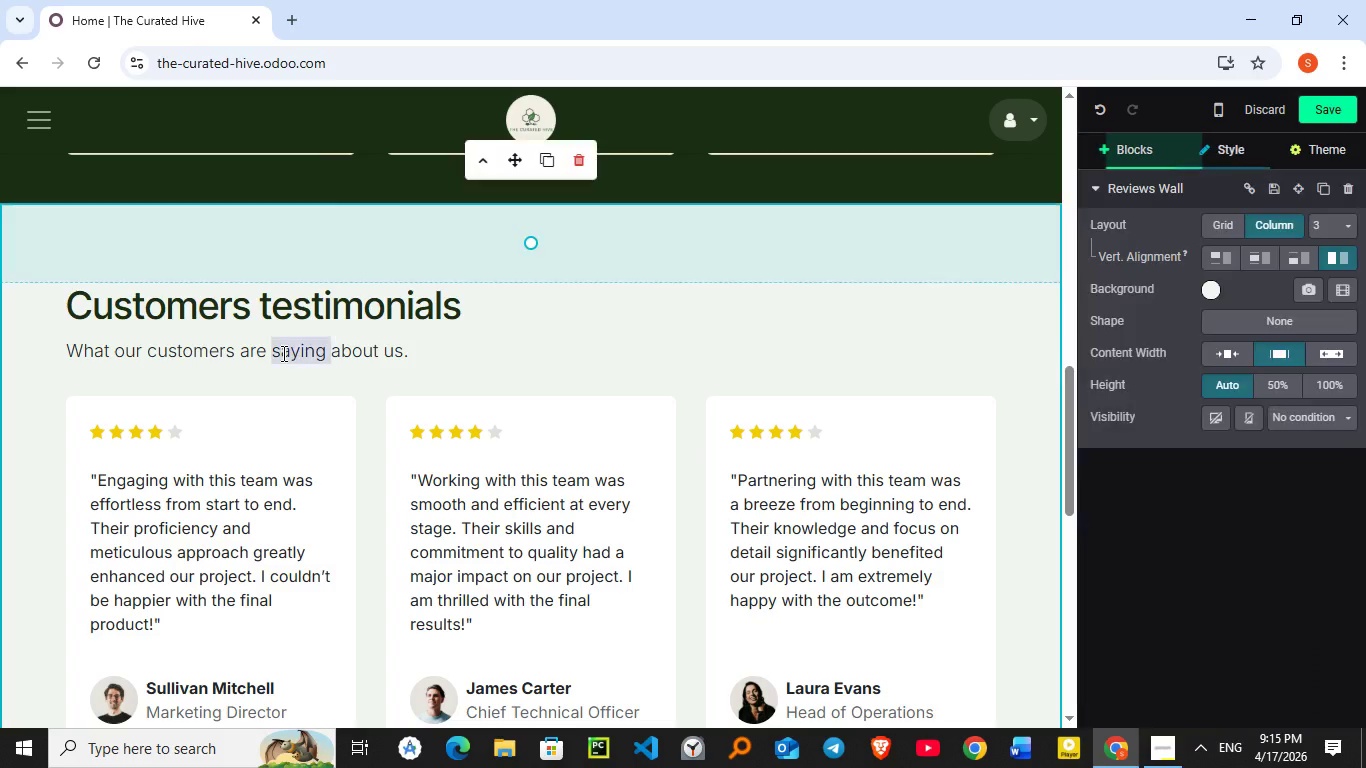 
triple_click([282, 353])
 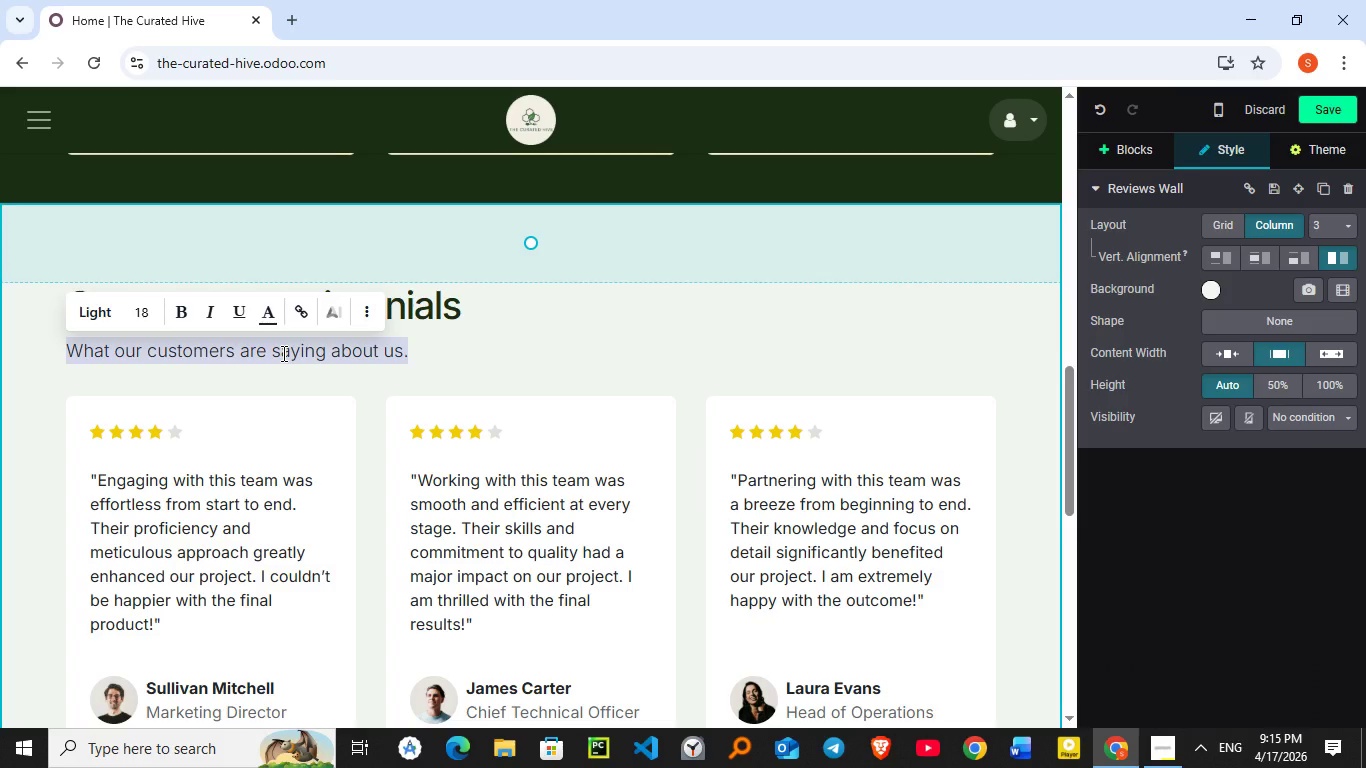 
wait(6.34)
 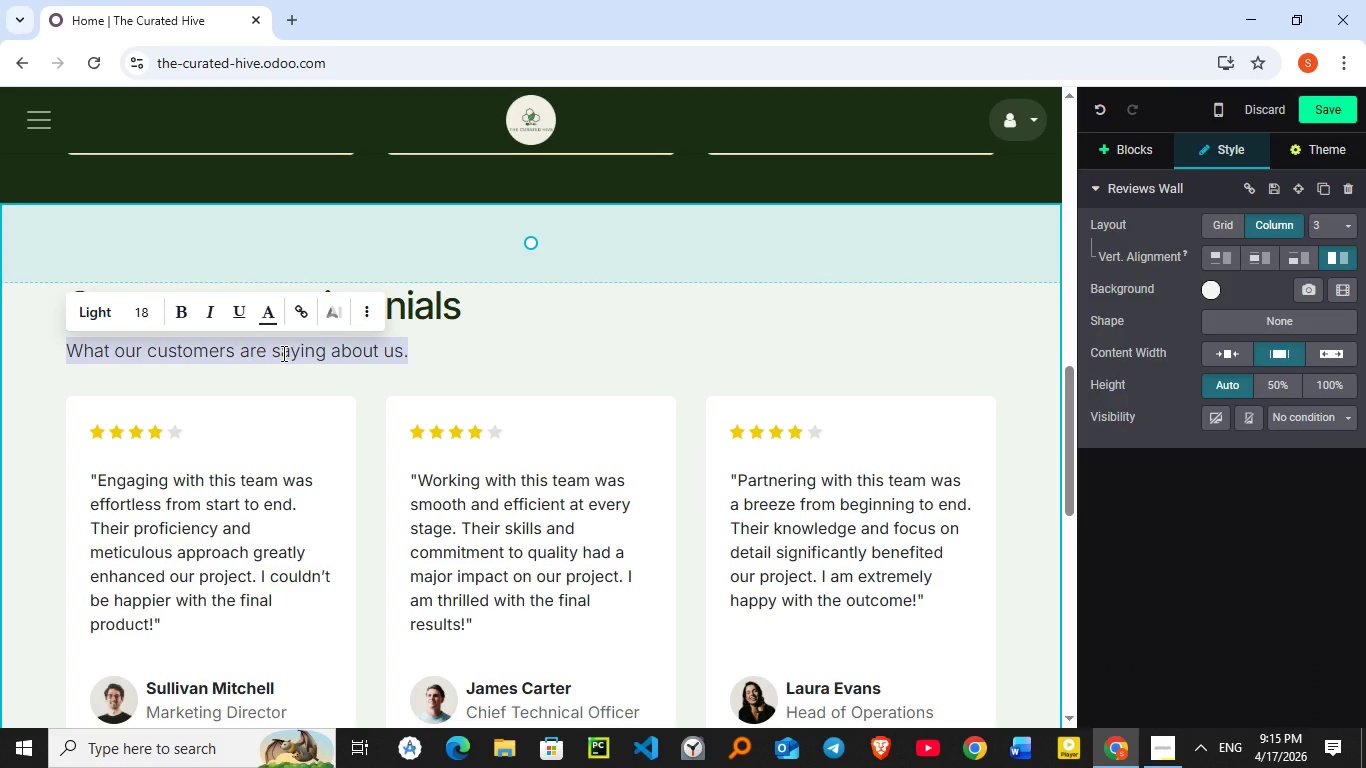 
type(Loved by Eco-Conscious Homes)
 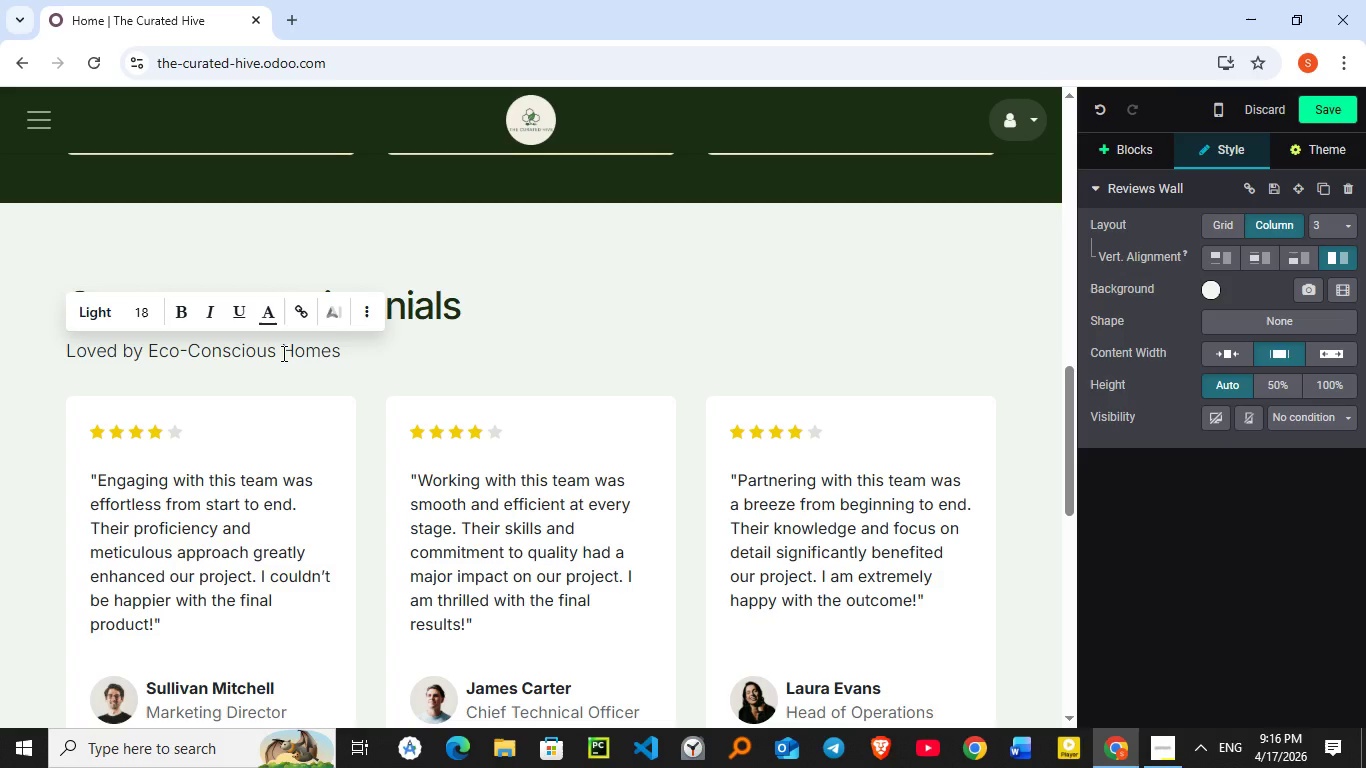 
left_click([223, 463])
 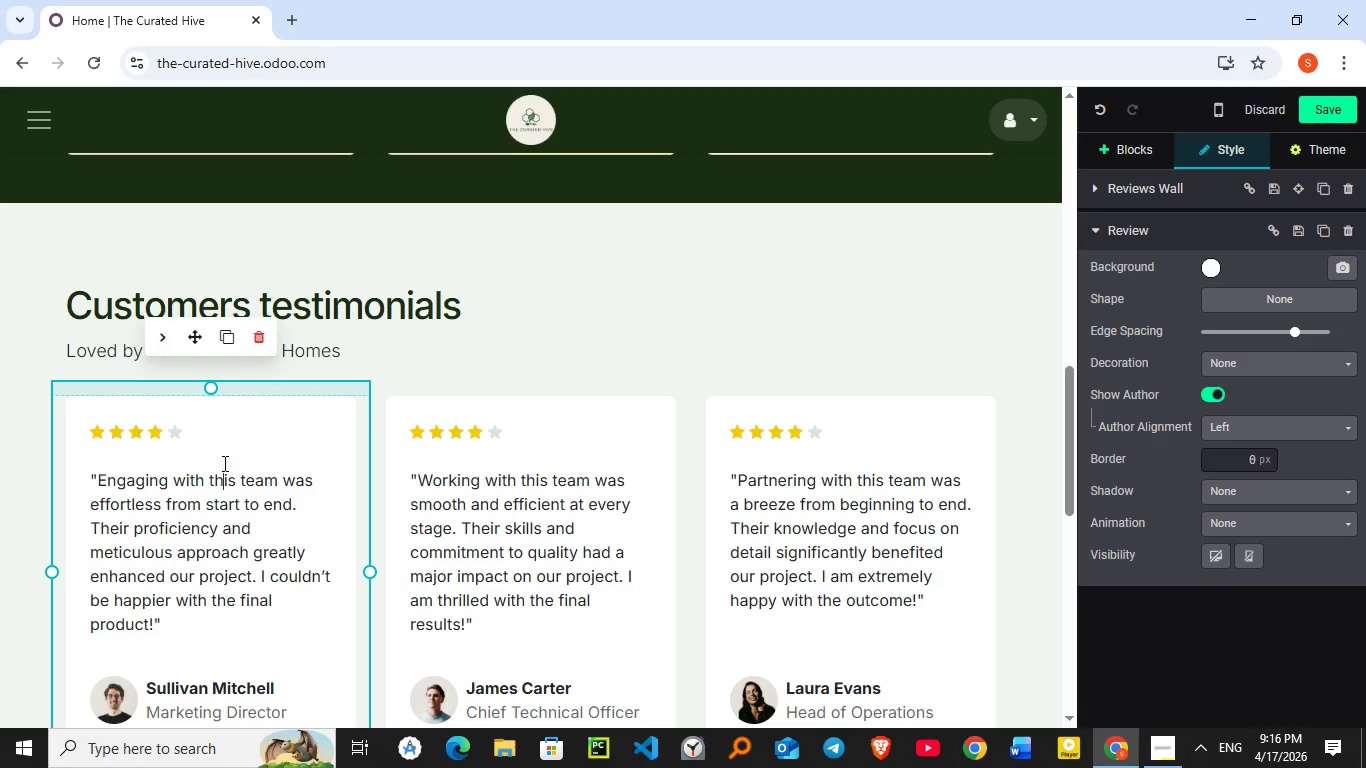 
scroll: coordinate [223, 463], scroll_direction: down, amount: 2.0
 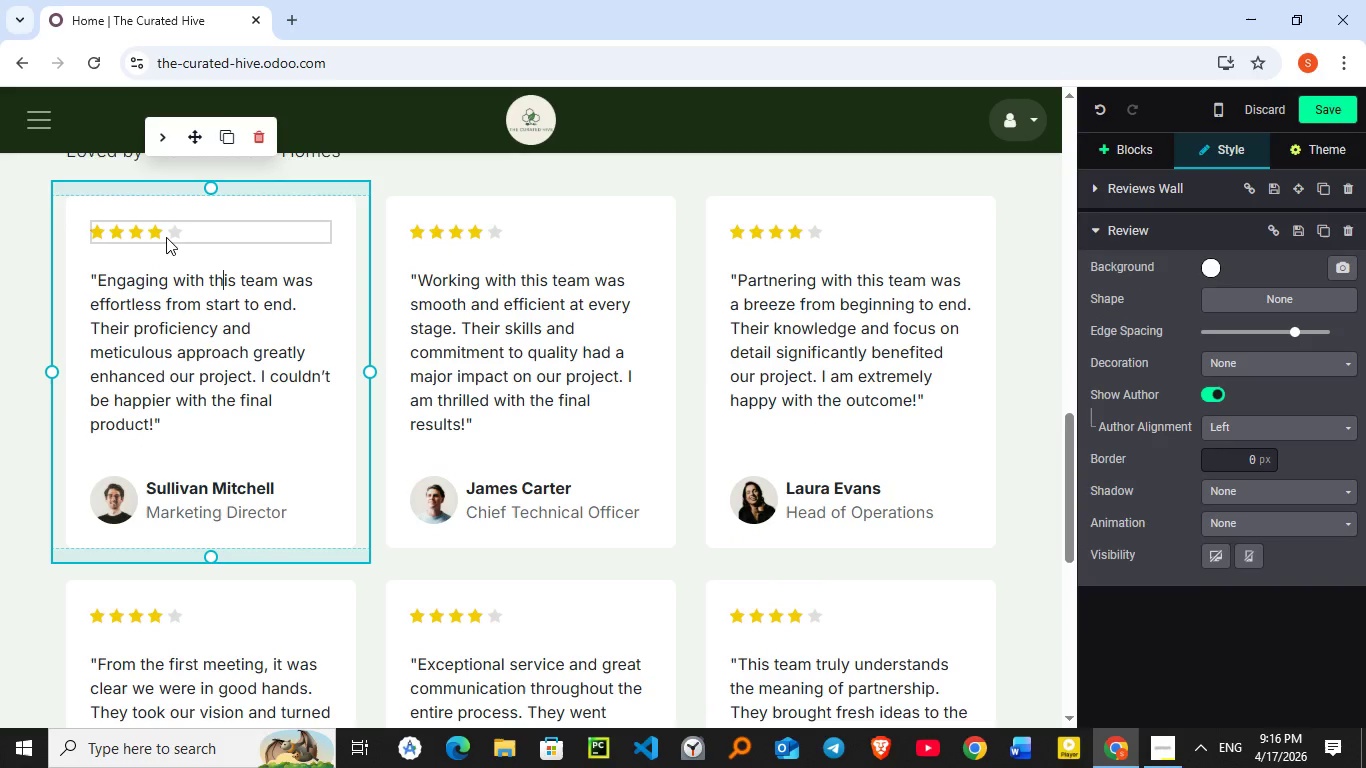 
double_click([166, 237])
 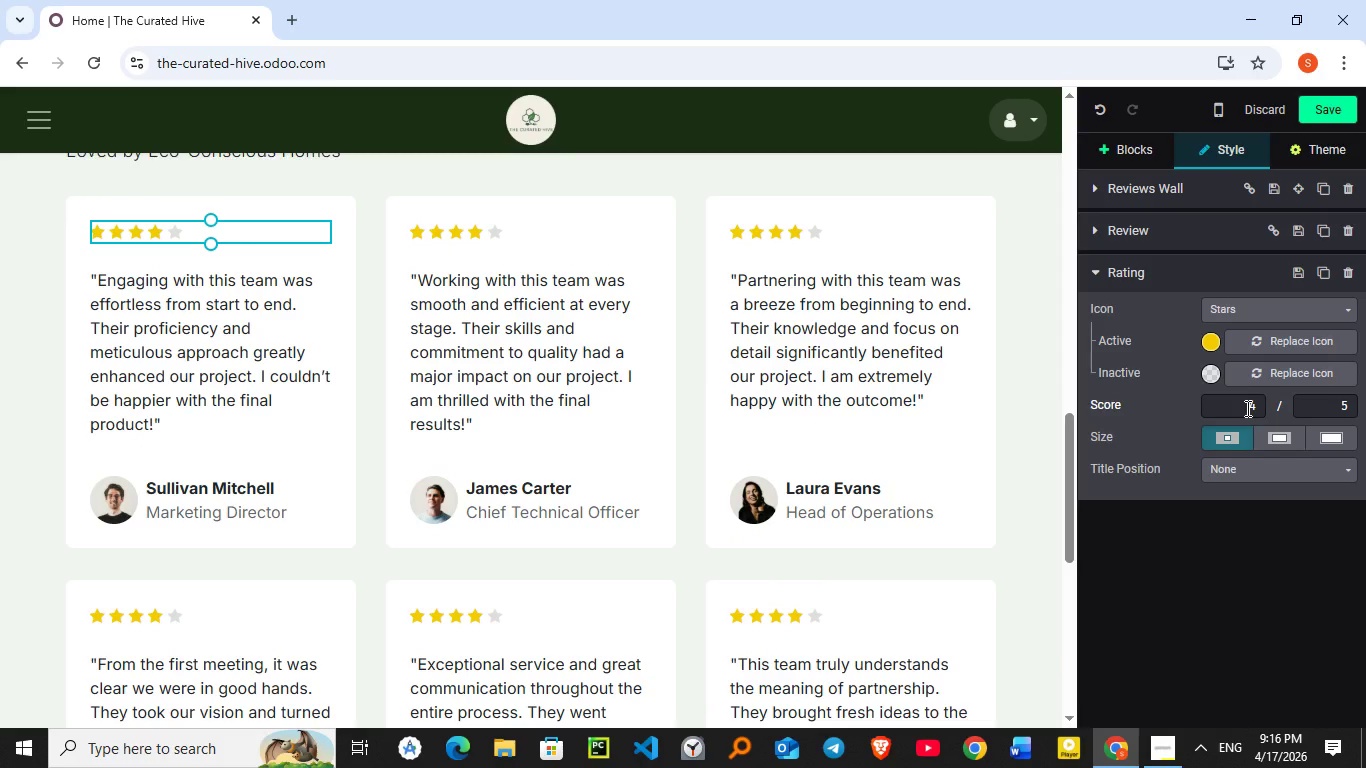 
double_click([1248, 403])
 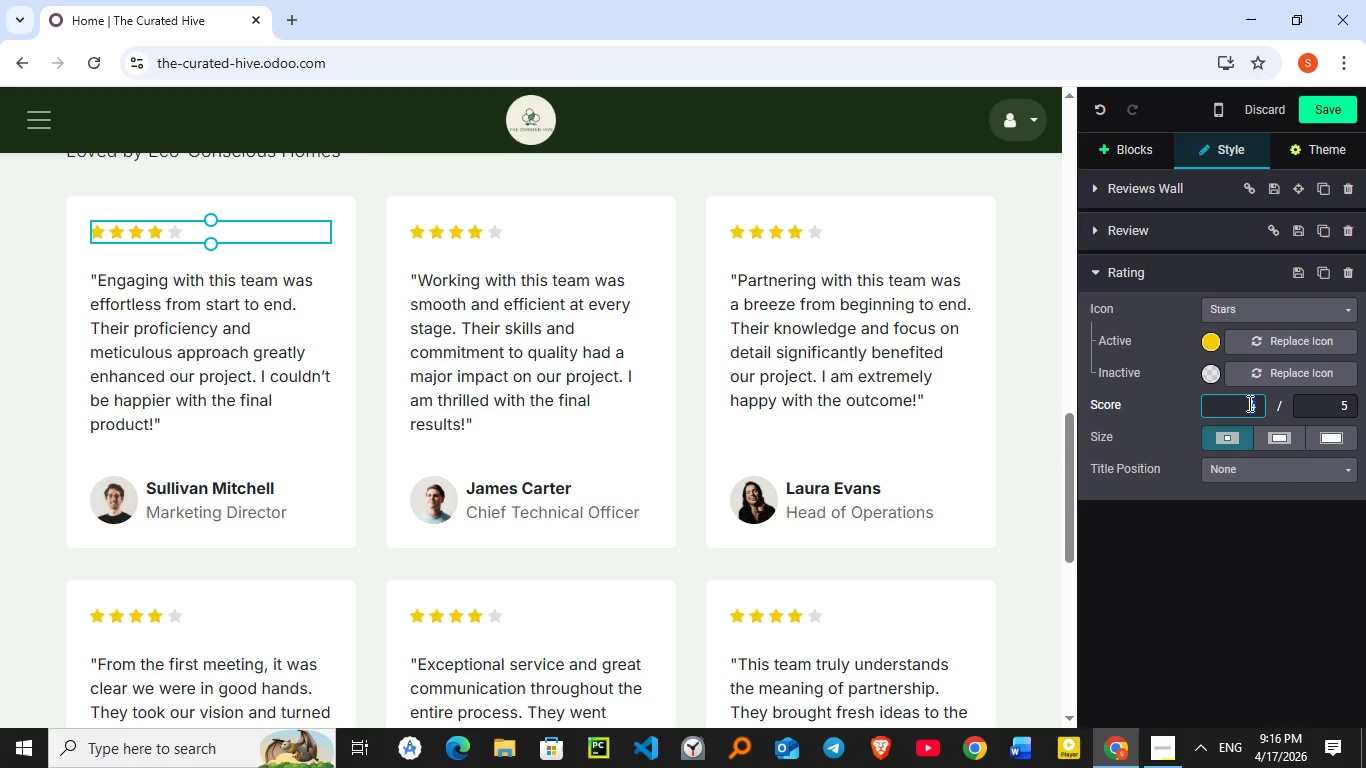 
key(Numpad5)
 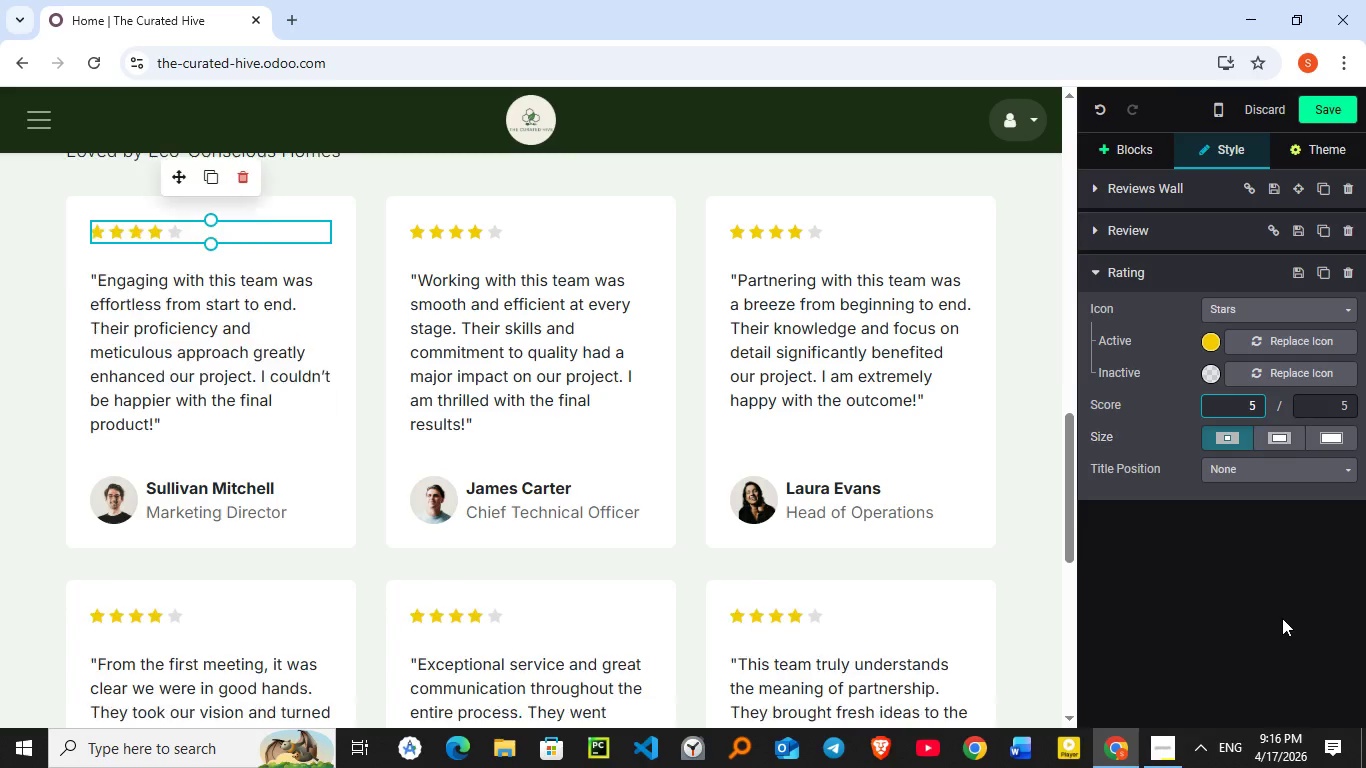 
left_click([1282, 592])
 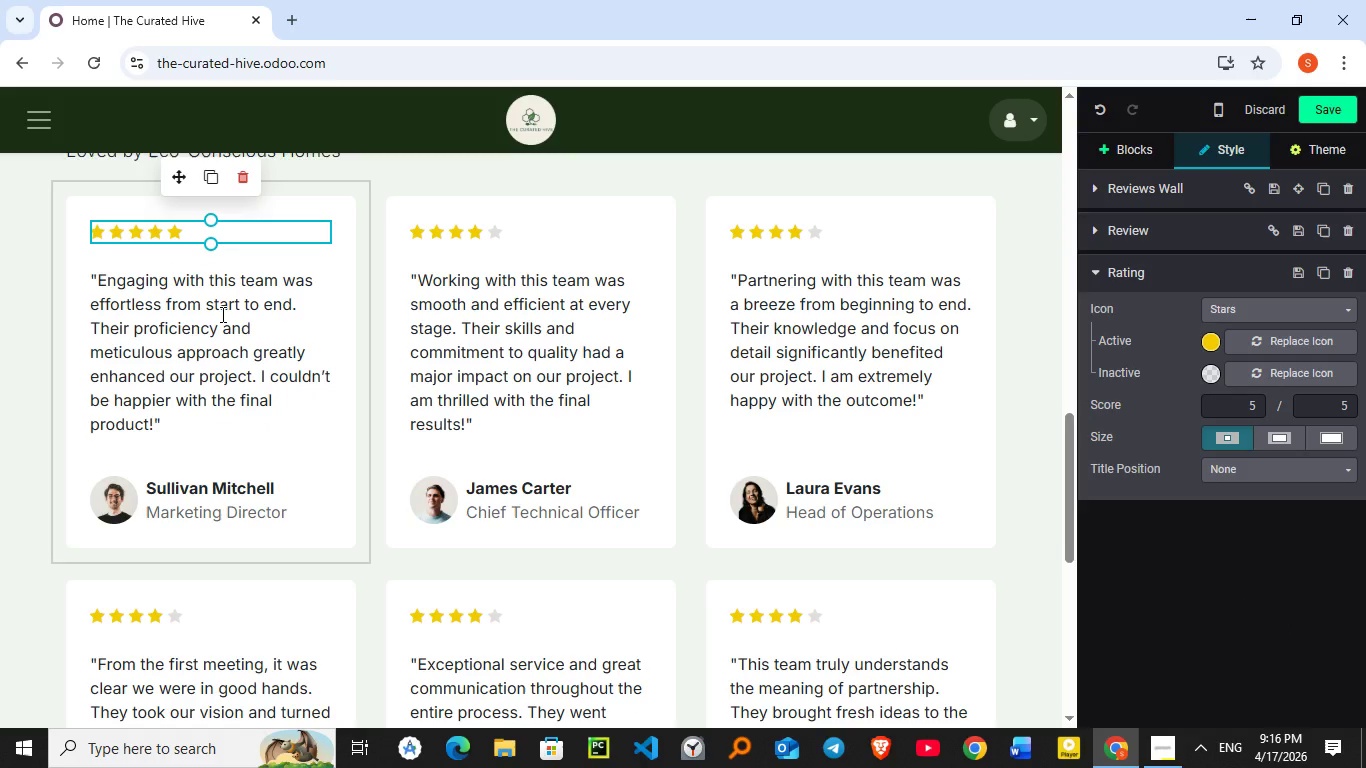 
double_click([221, 313])
 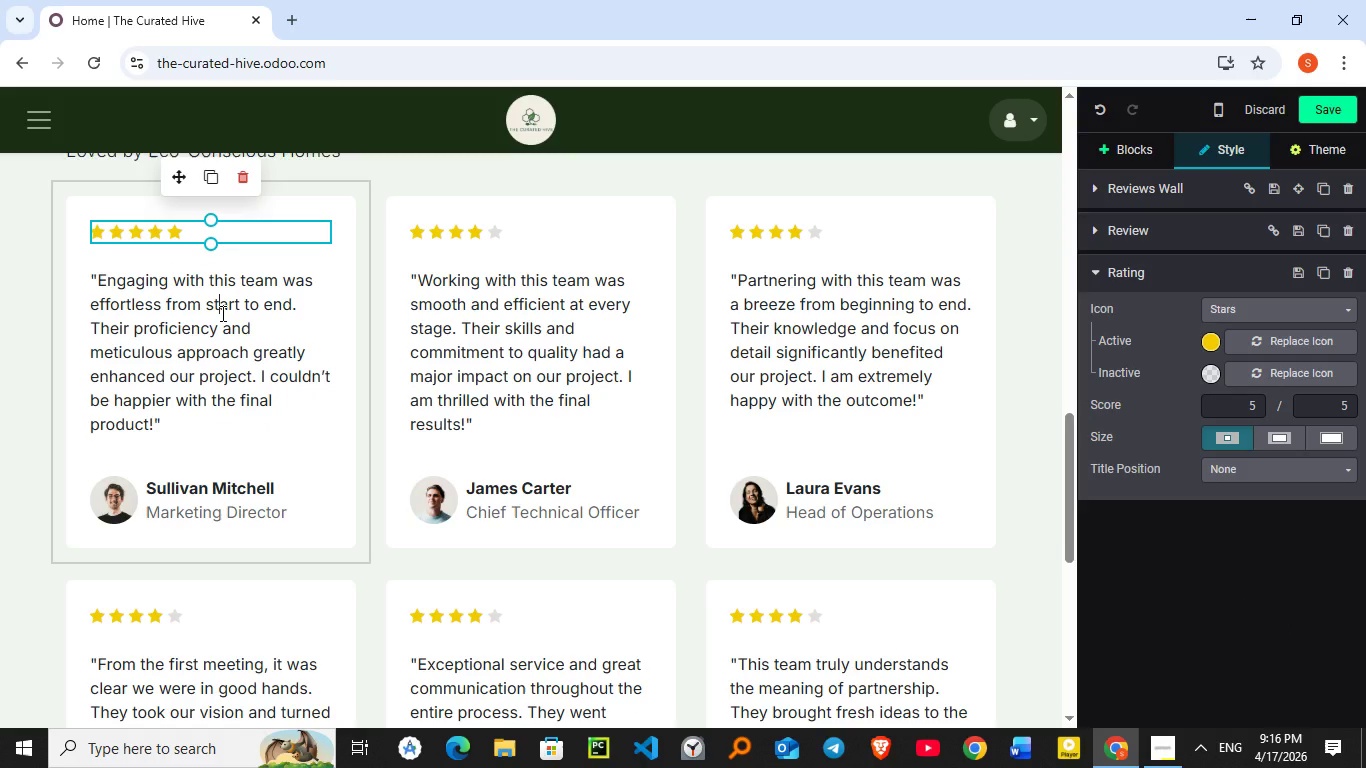 
triple_click([221, 313])
 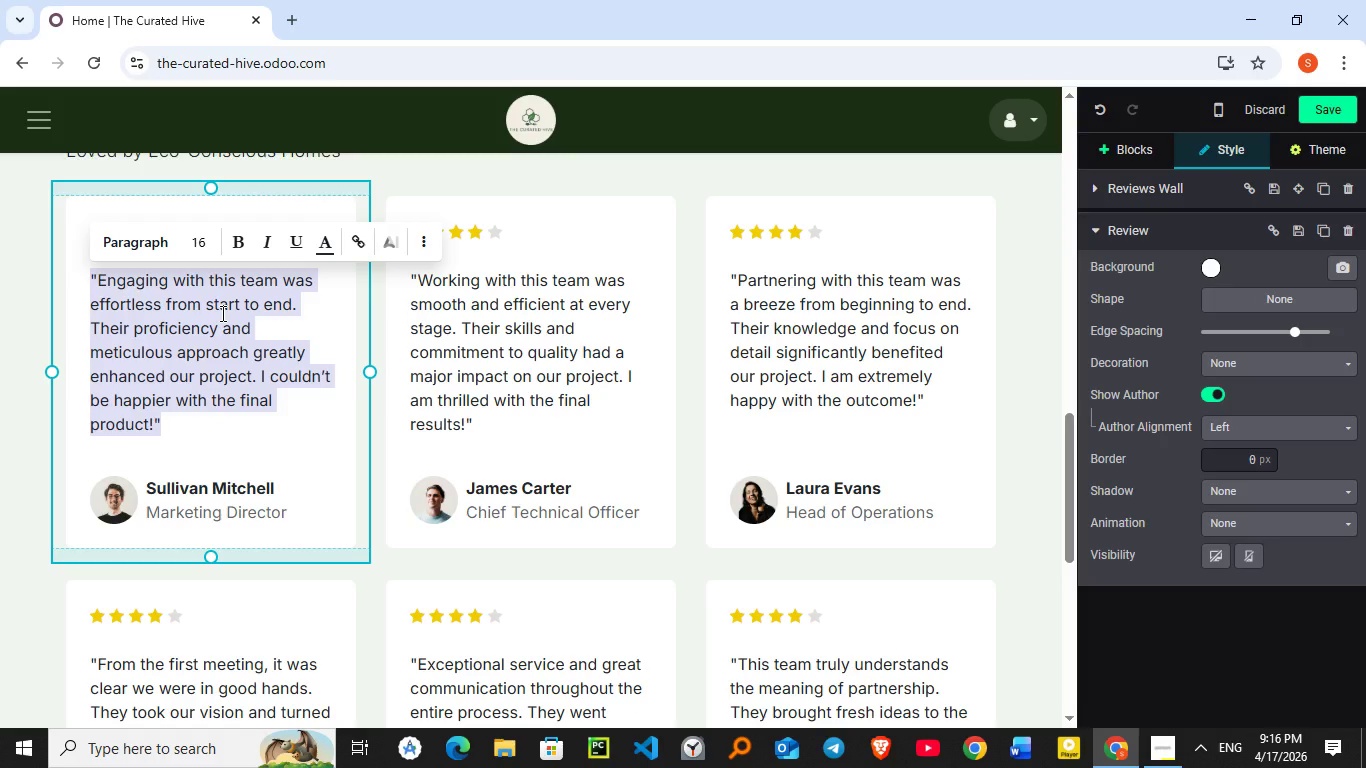 
key(Shift+Quote)
 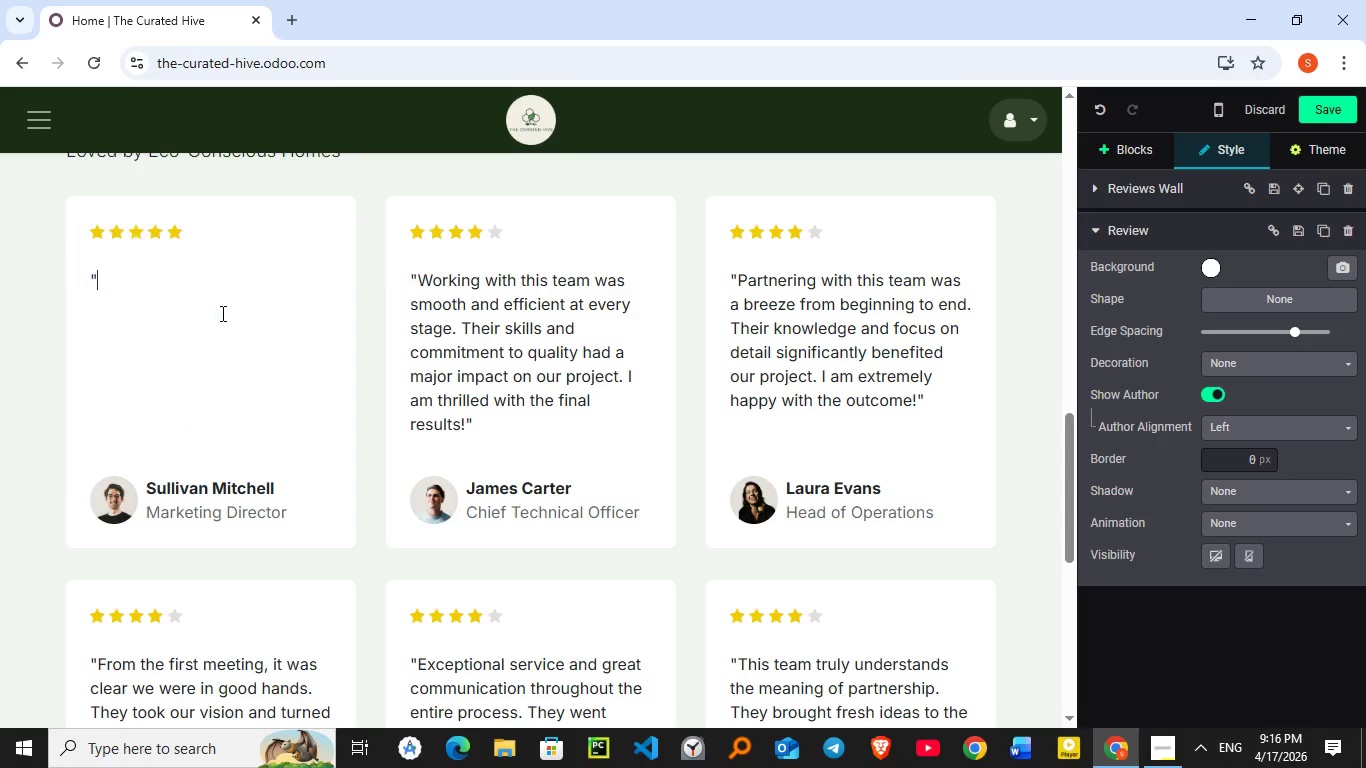 
key(Shift+Quote)
 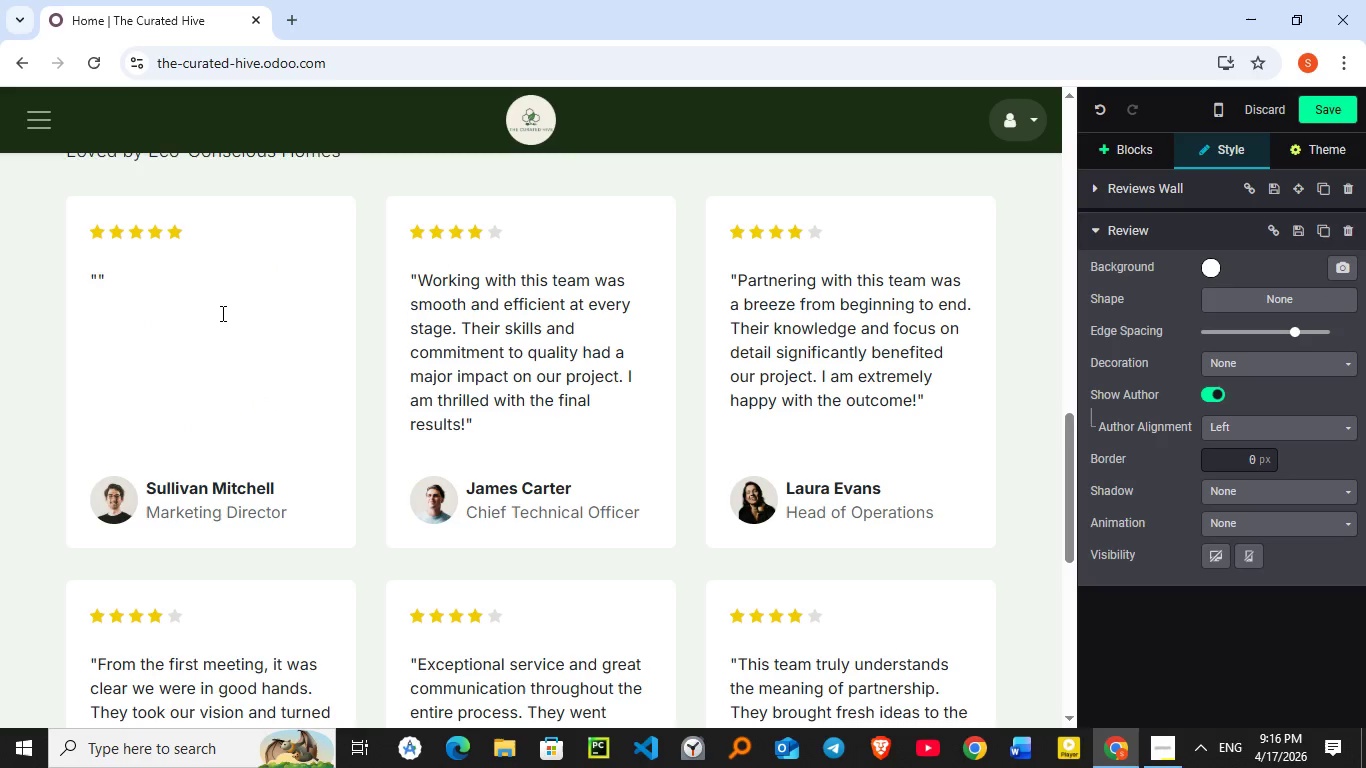 
key(ArrowLeft)
 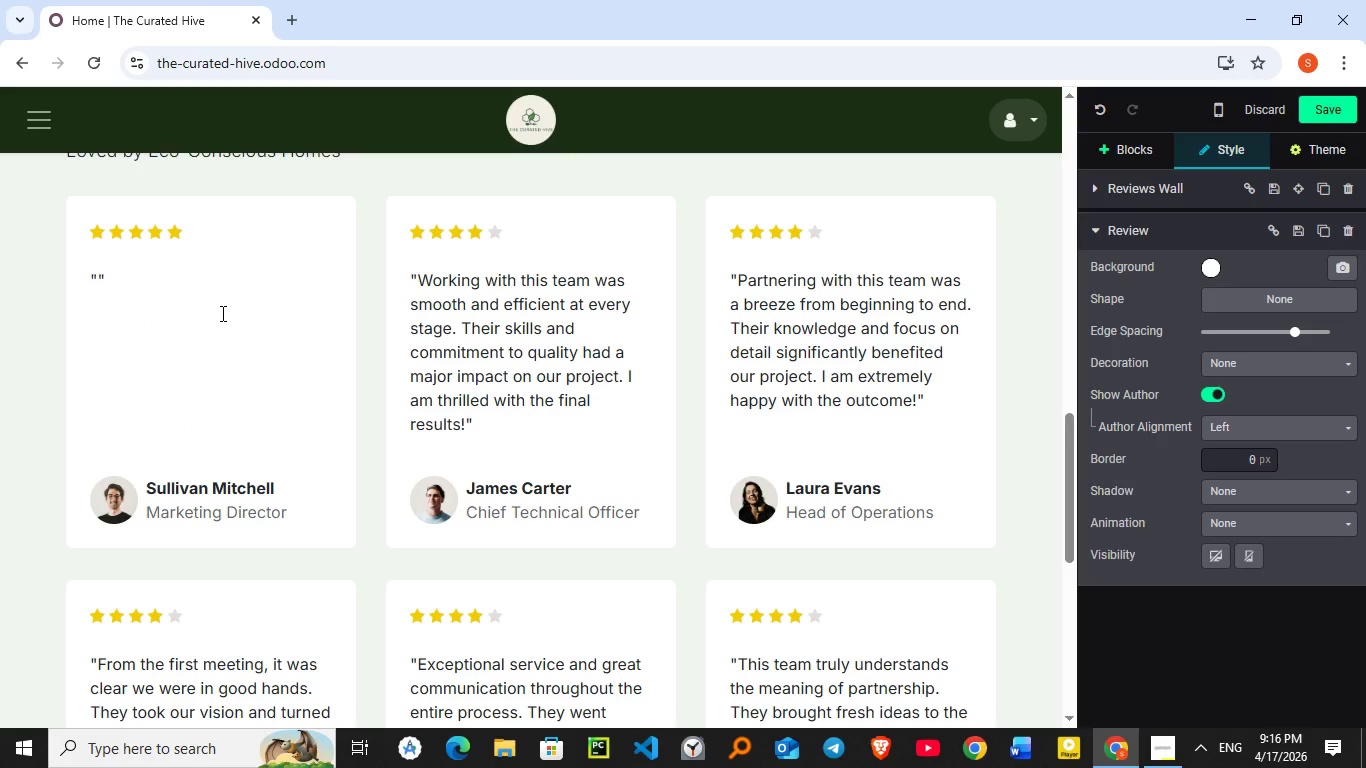 
type(Absolutely love these products! The beesa)
key(Backspace)
type(wax are easy to use and have completely replaced plastic in my kitchen)
 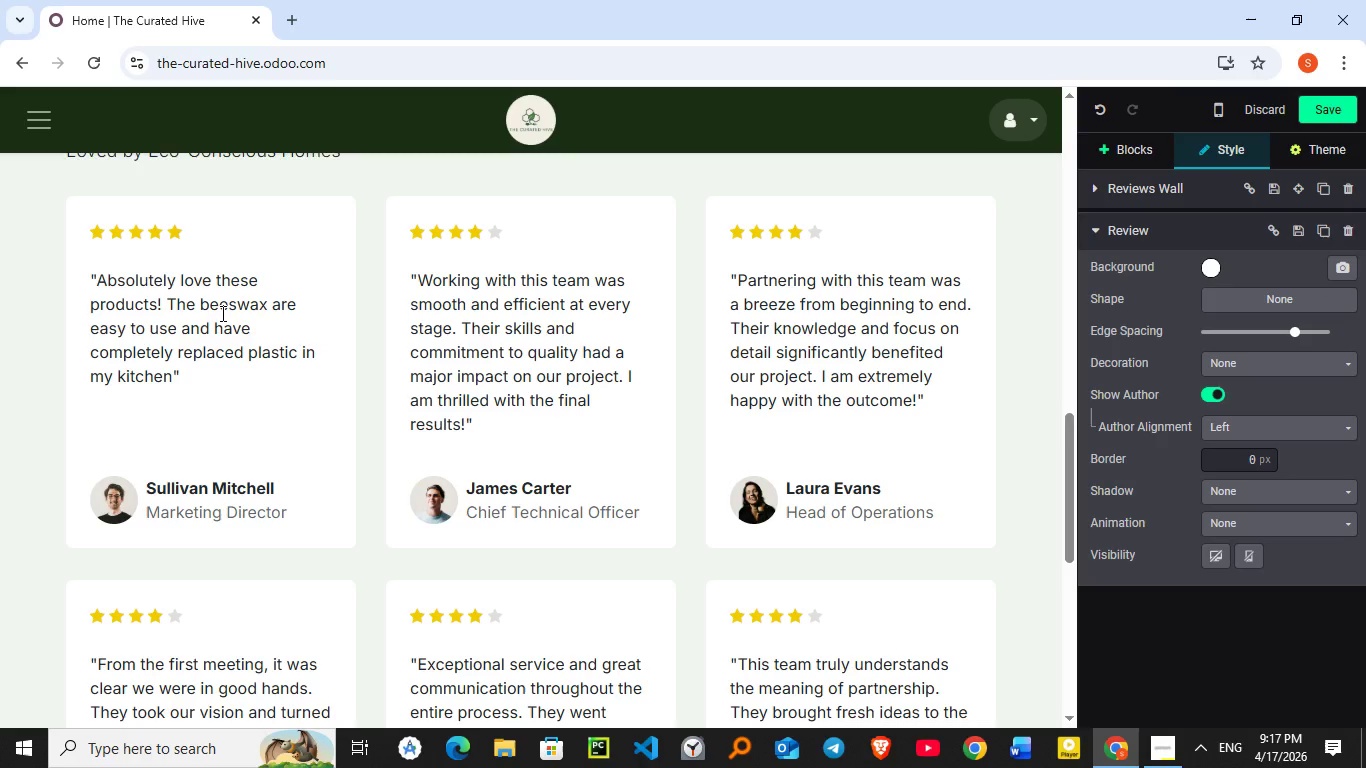 
left_click([111, 426])
 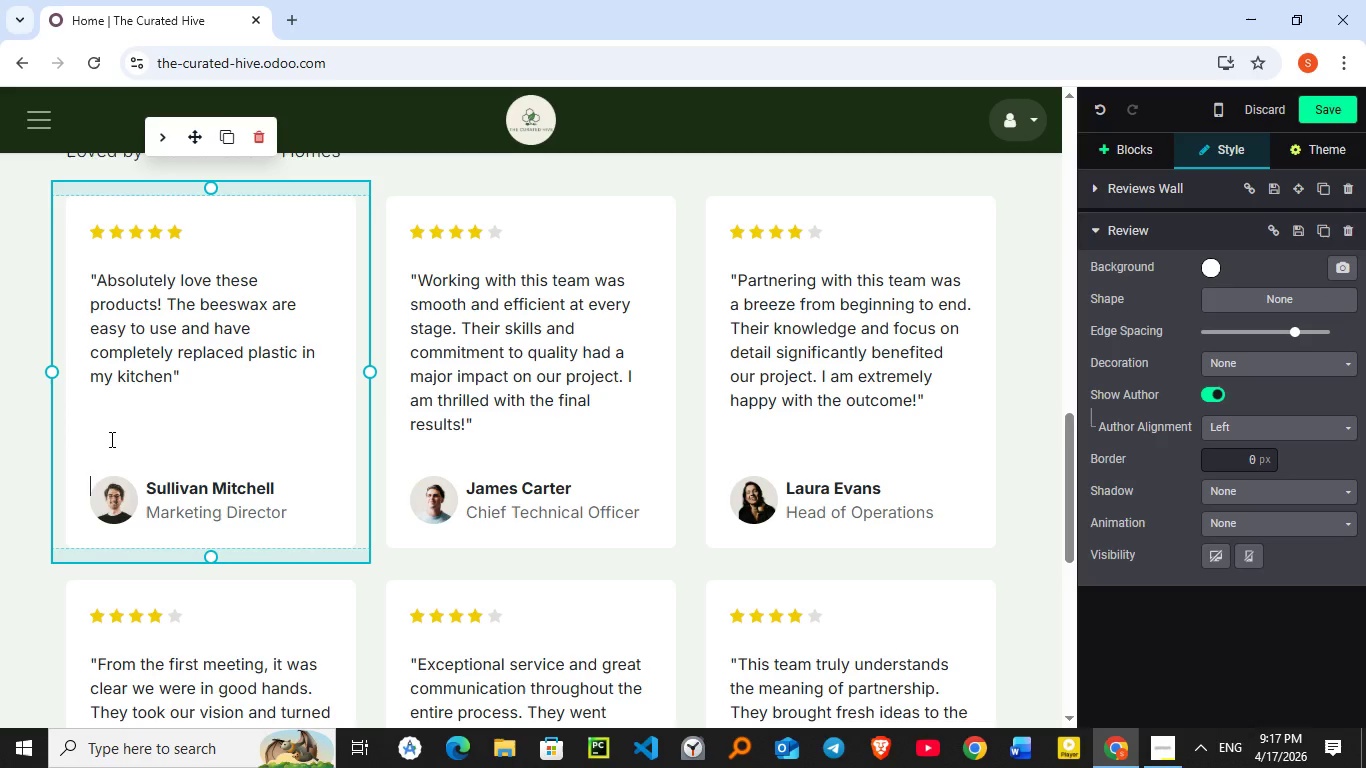 
double_click([110, 439])
 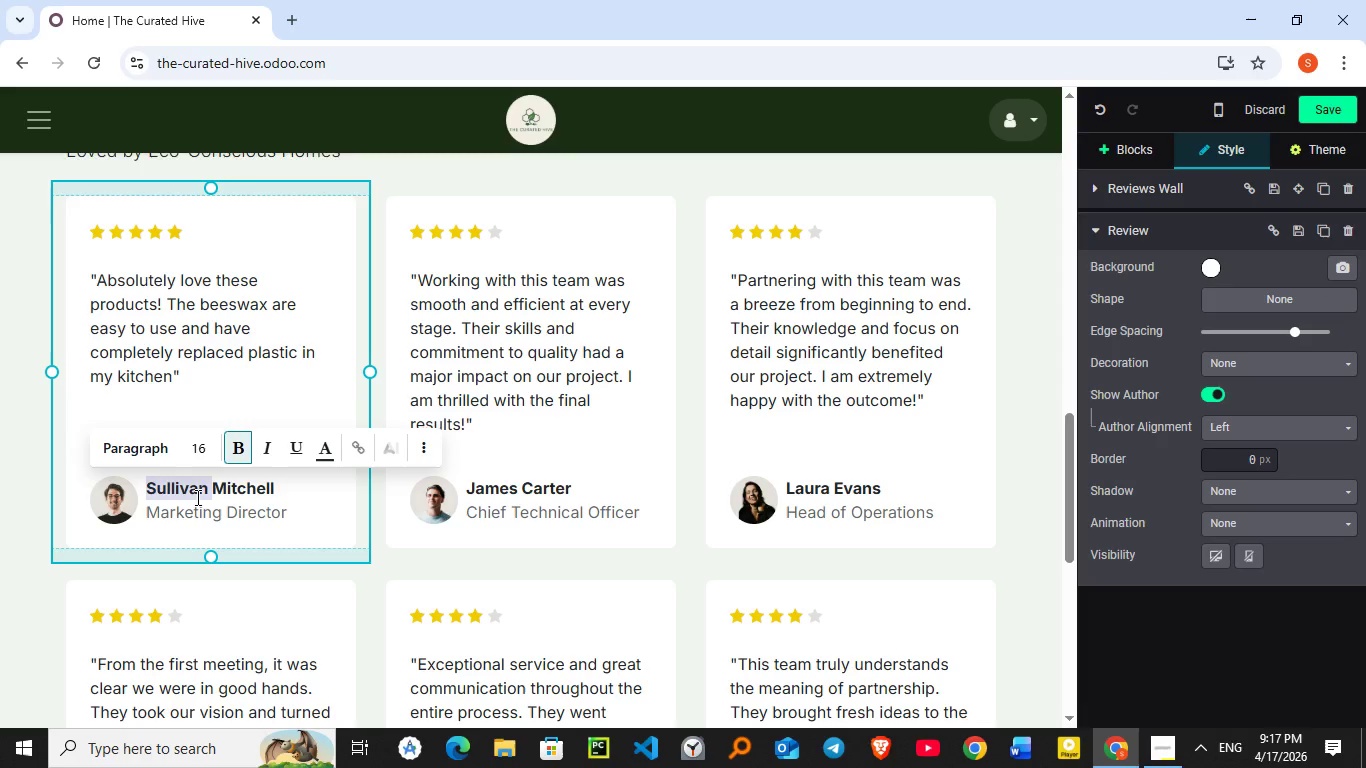 
wait(5.48)
 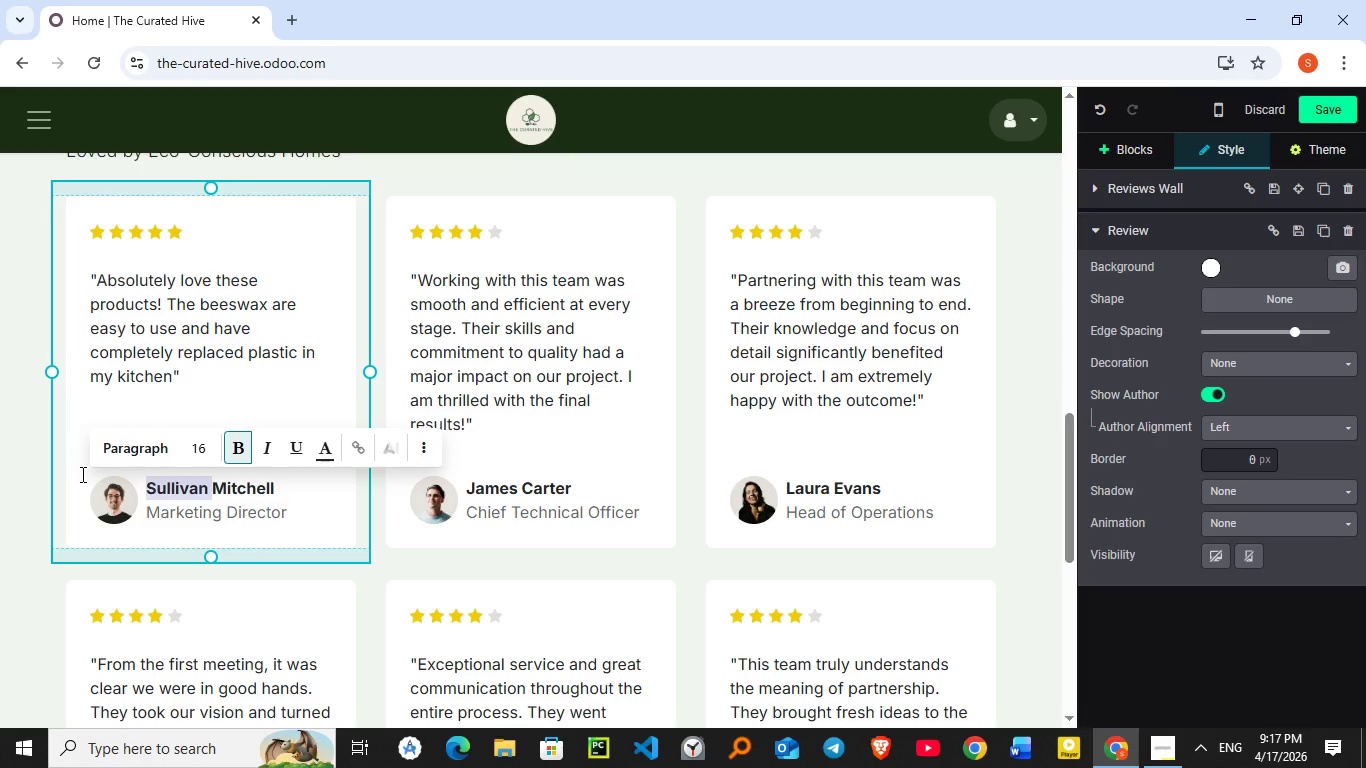 
double_click([189, 487])
 